 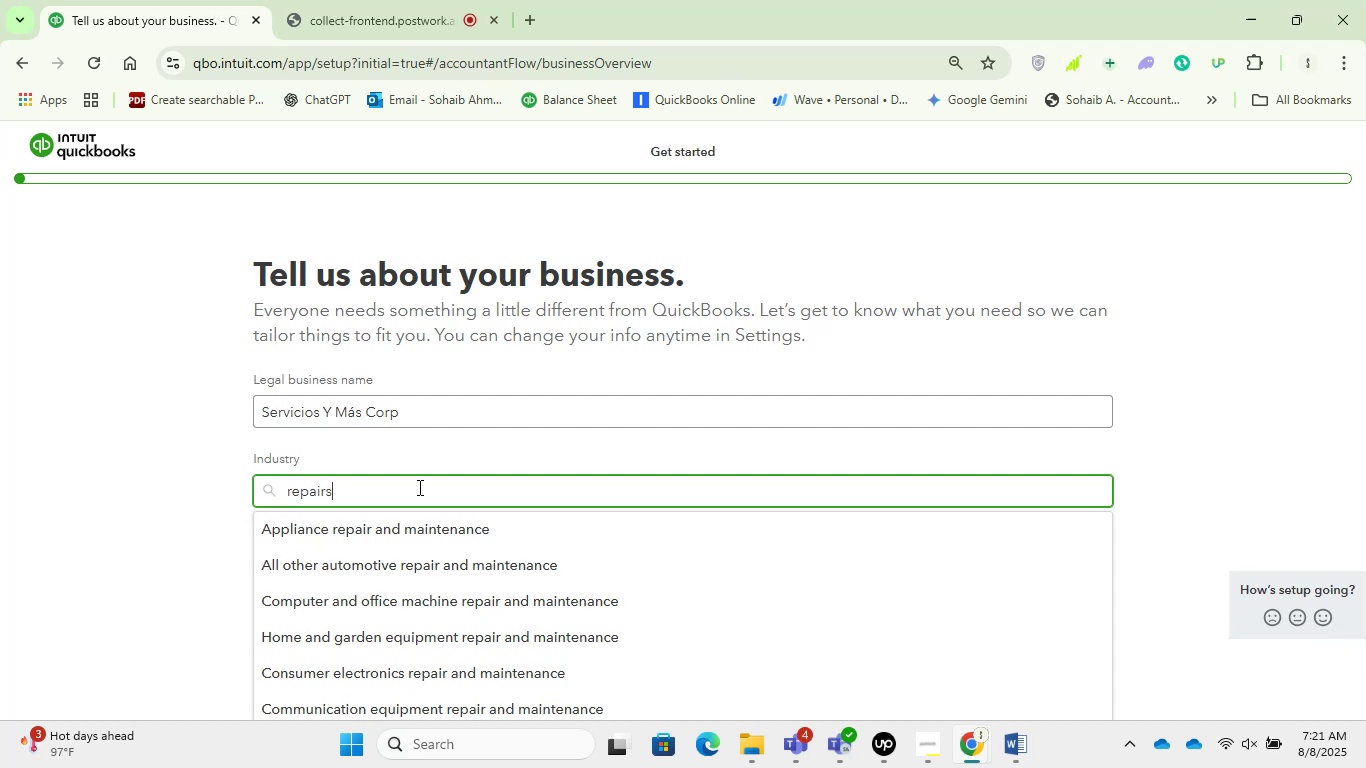 
scroll: coordinate [412, 662], scroll_direction: down, amount: 5.0
 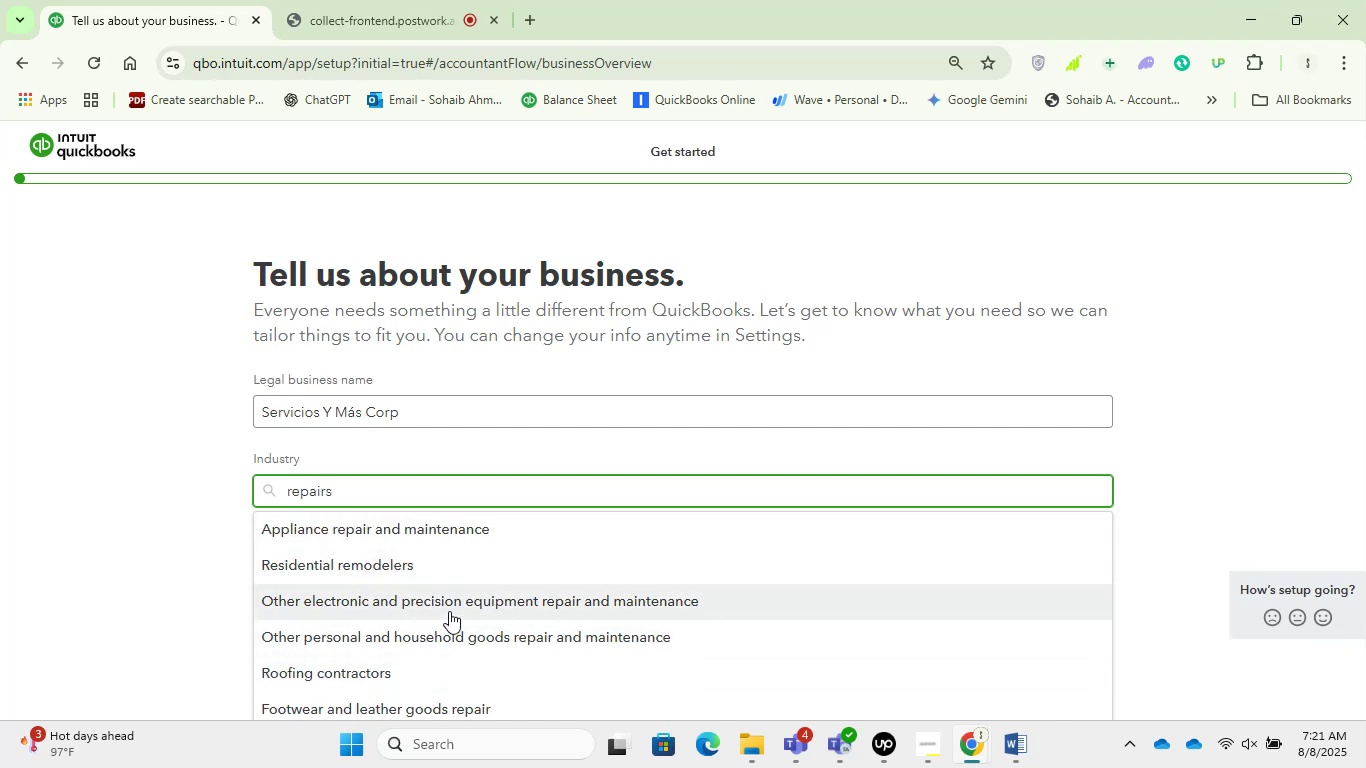 
wait(8.05)
 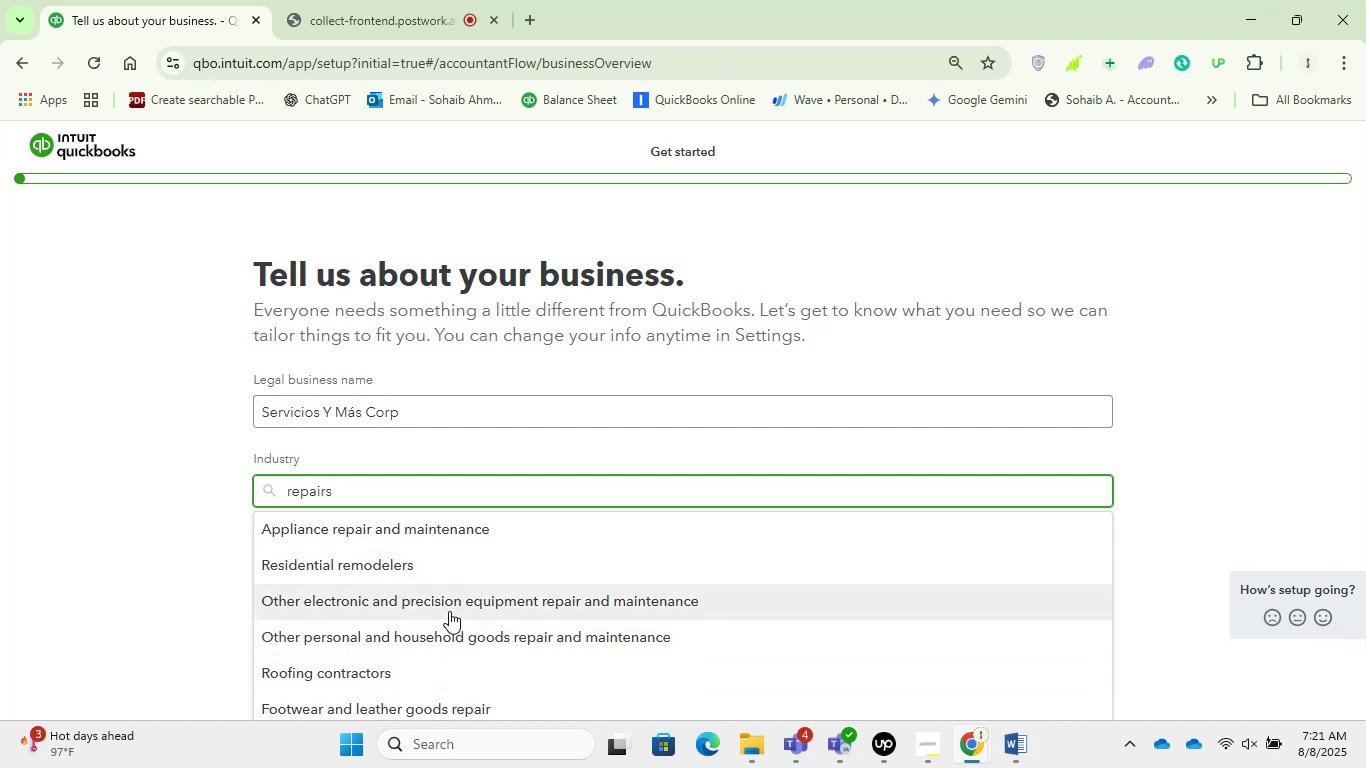 
left_click([464, 638])
 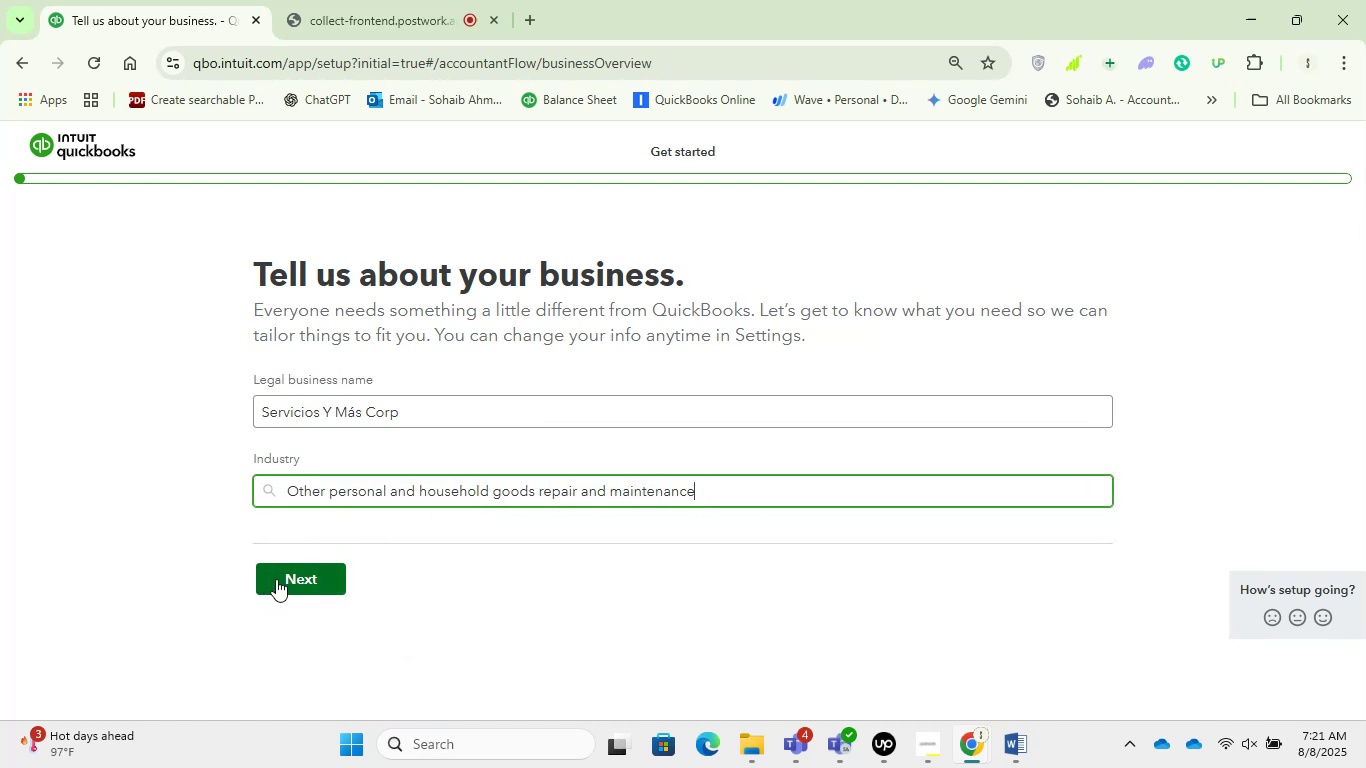 
wait(6.39)
 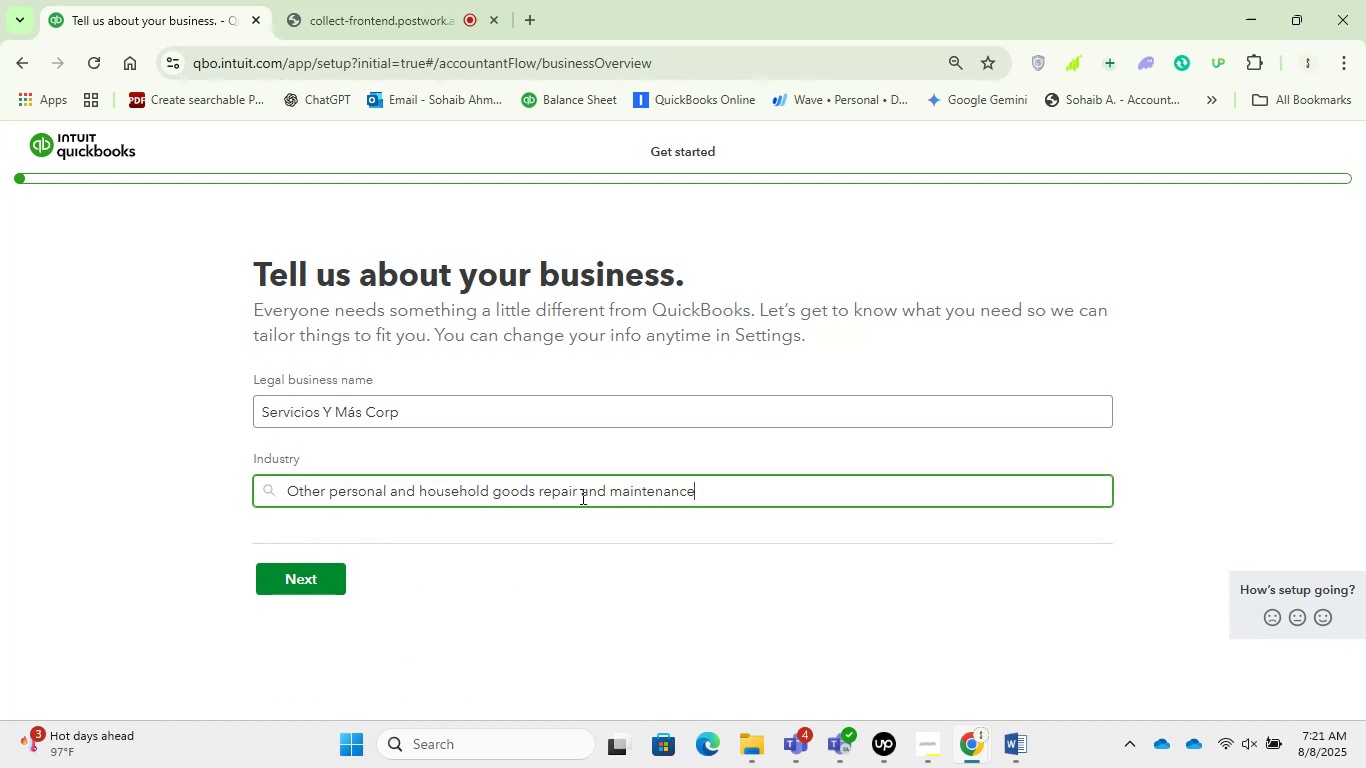 
left_click_drag(start_coordinate=[733, 497], to_coordinate=[268, 497])
 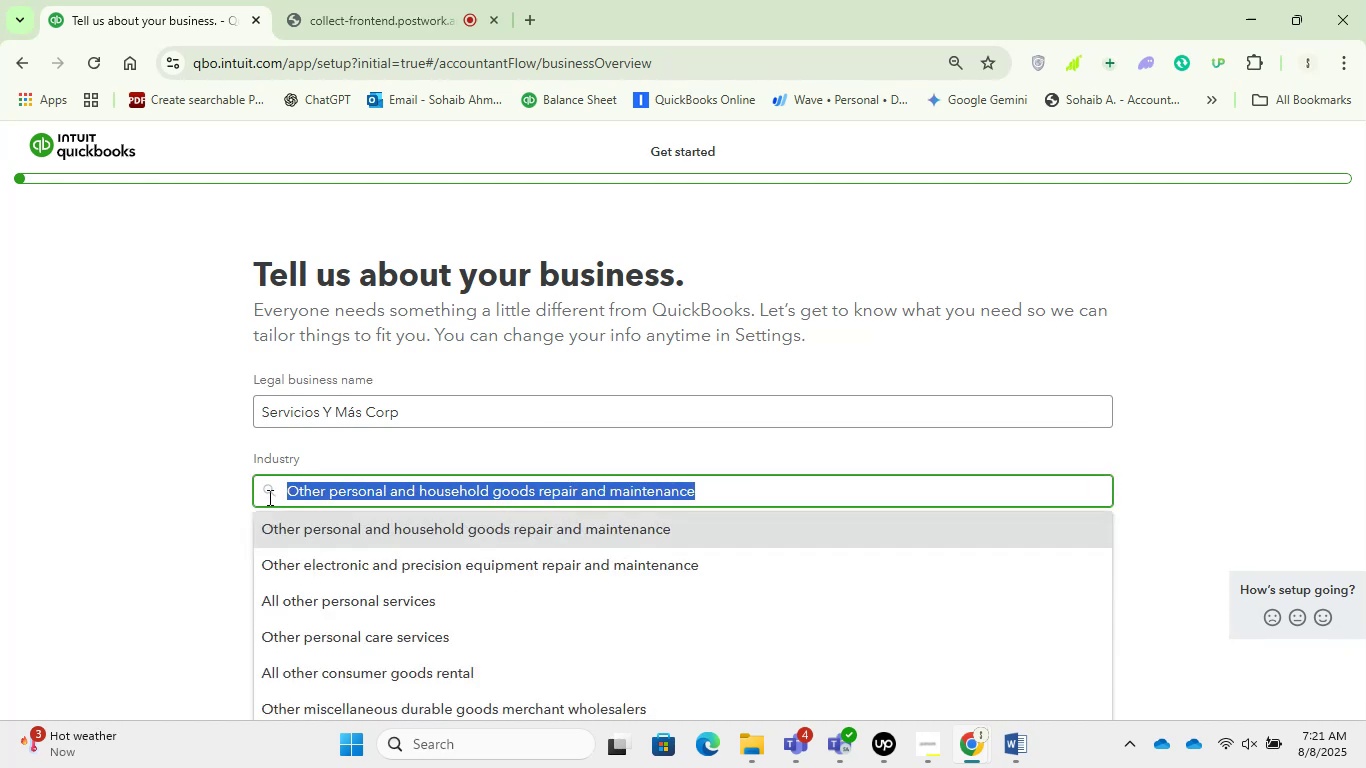 
key(Backspace)
type(maintena)
 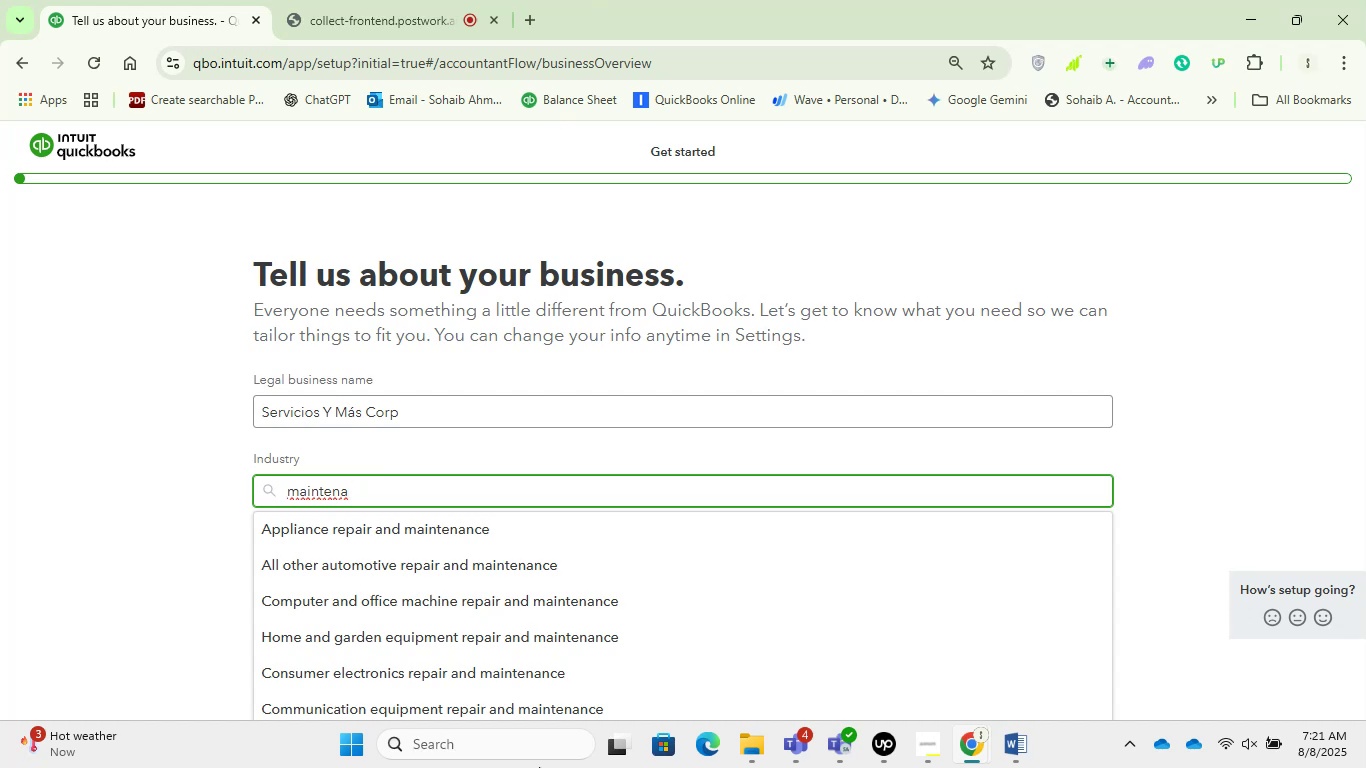 
wait(15.39)
 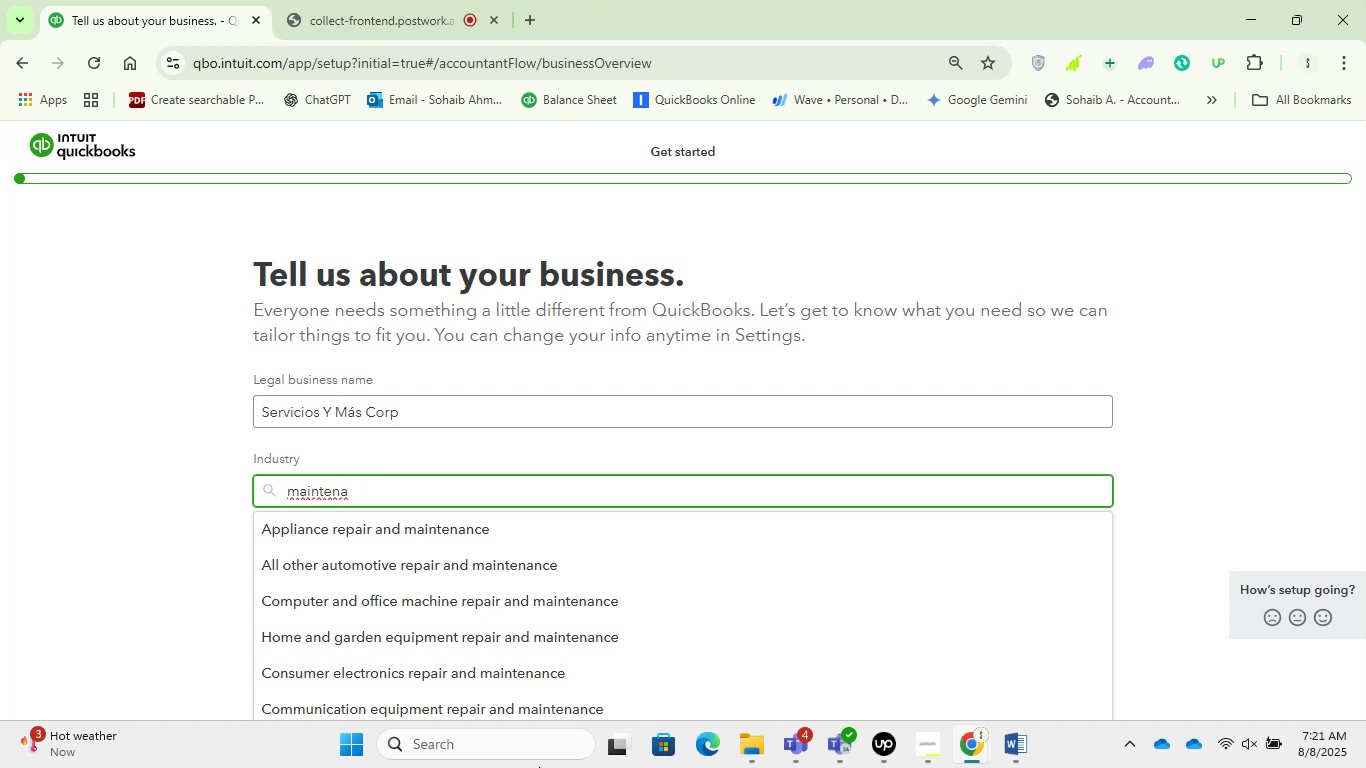 
hold_key(key=Backspace, duration=0.89)
 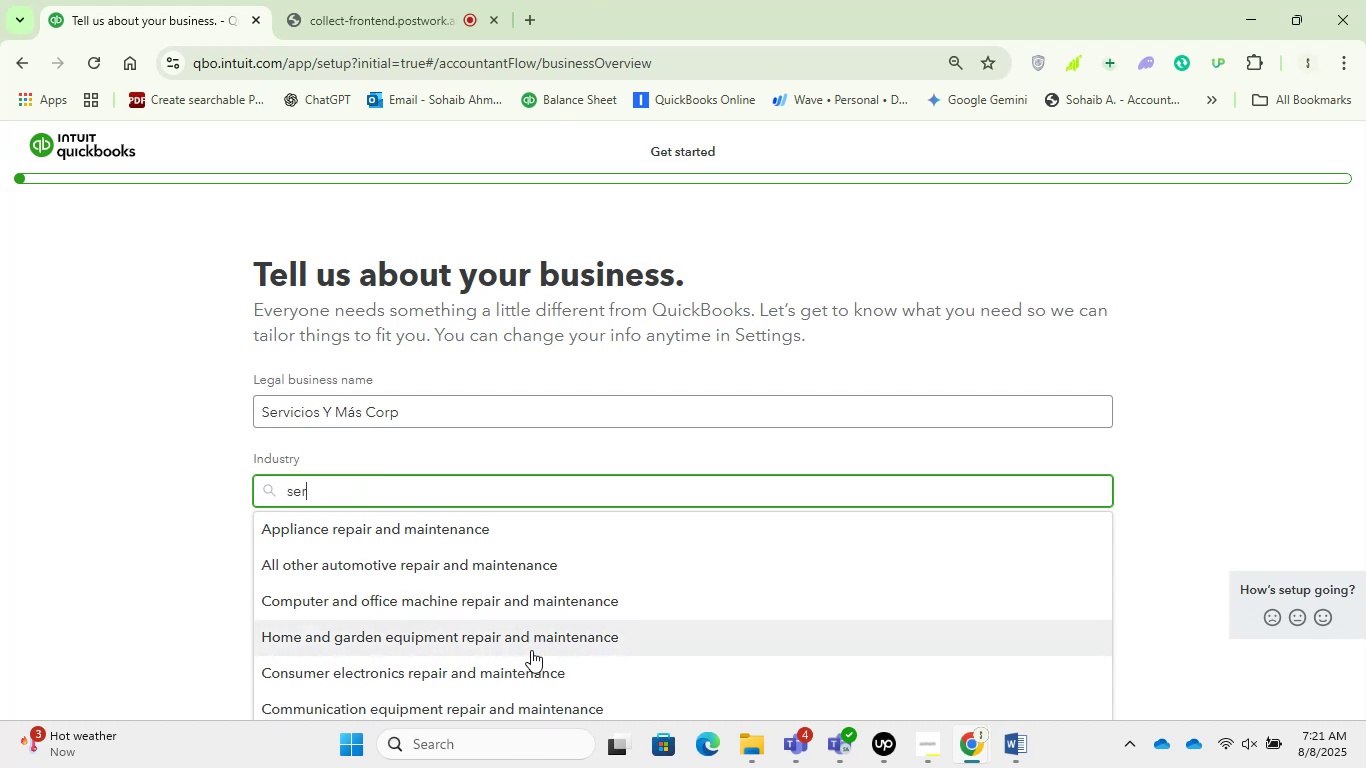 
type(serc)
key(Backspace)
type(vice)
 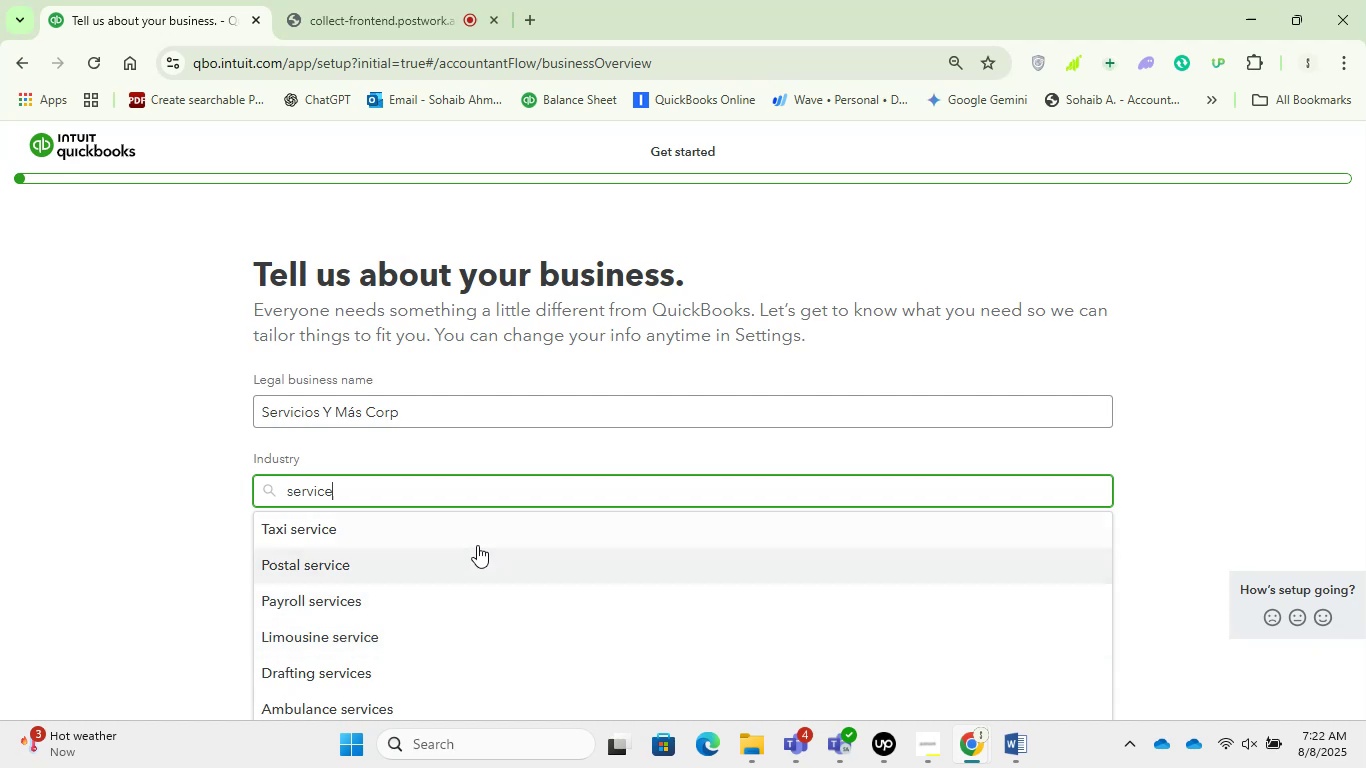 
scroll: coordinate [631, 591], scroll_direction: down, amount: 36.0
 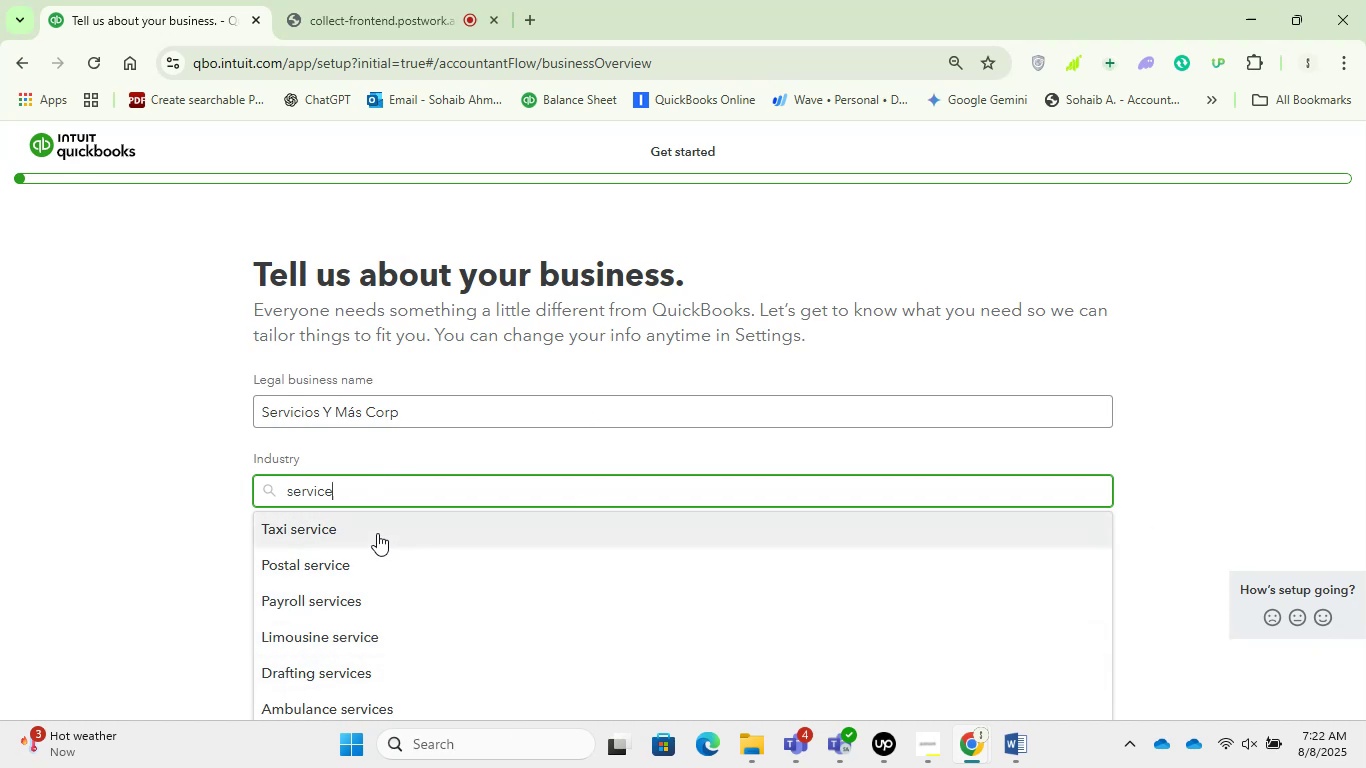 
left_click_drag(start_coordinate=[370, 495], to_coordinate=[234, 474])
 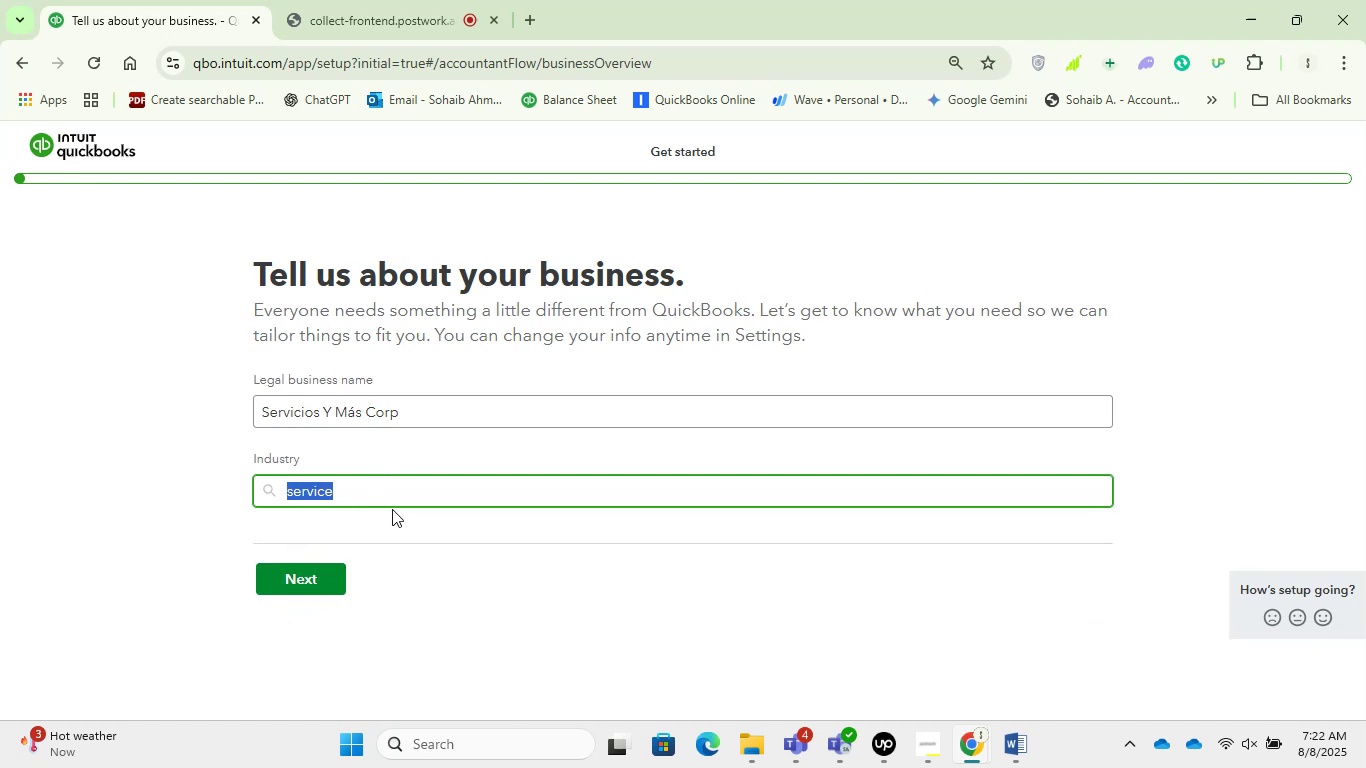 
left_click_drag(start_coordinate=[362, 491], to_coordinate=[346, 486])
 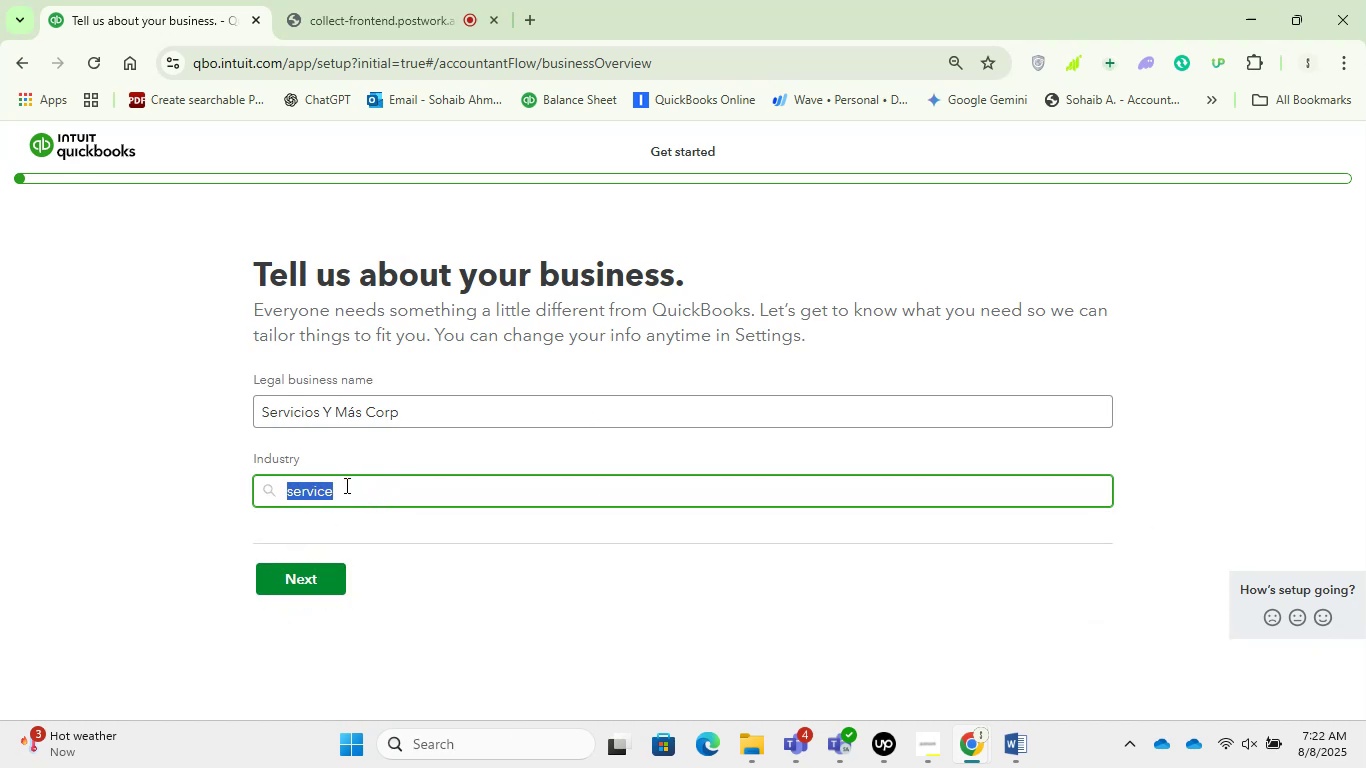 
key(Backspace)
key(Backspace)
key(Backspace)
type(repairs)
 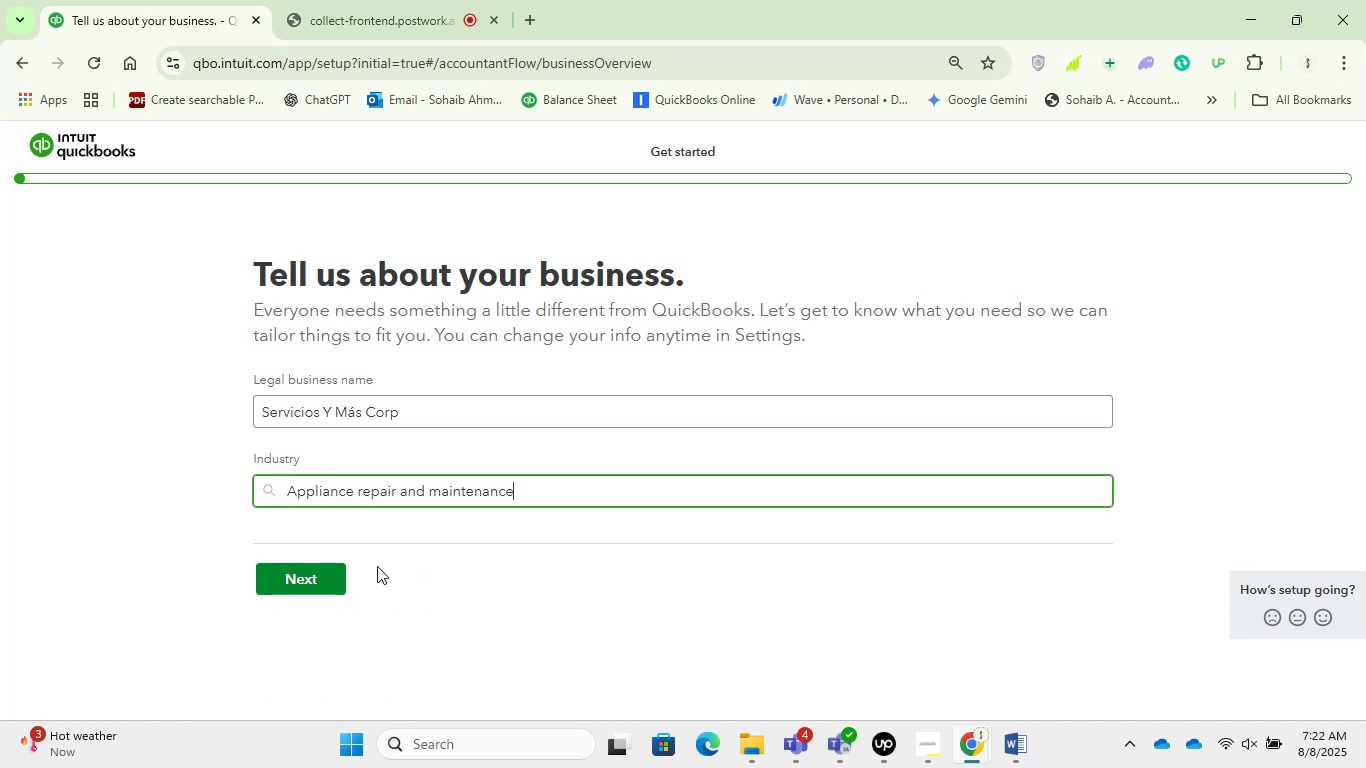 
left_click_drag(start_coordinate=[549, 487], to_coordinate=[74, 481])
 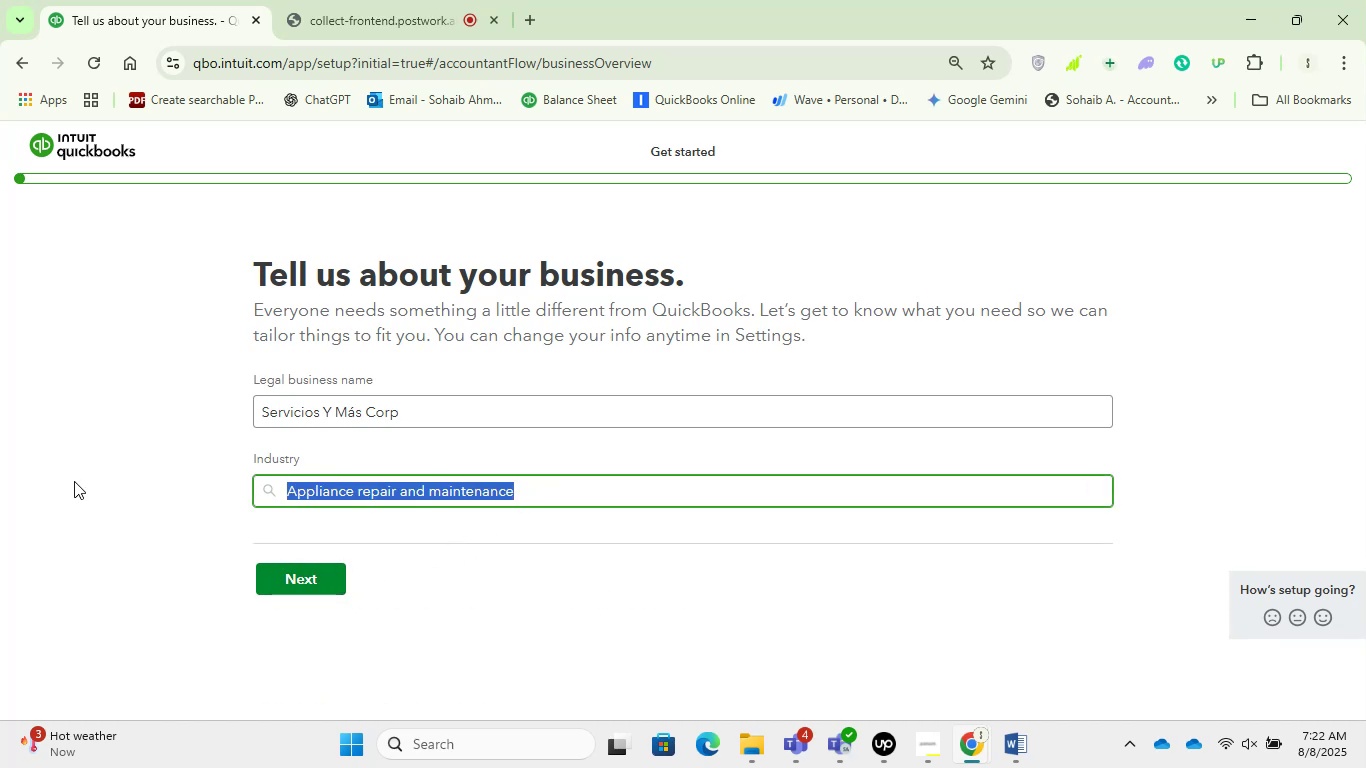 
key(Backspace)
key(Backspace)
type(t)
key(Backspace)
type(other repairs)
key(Backspace)
 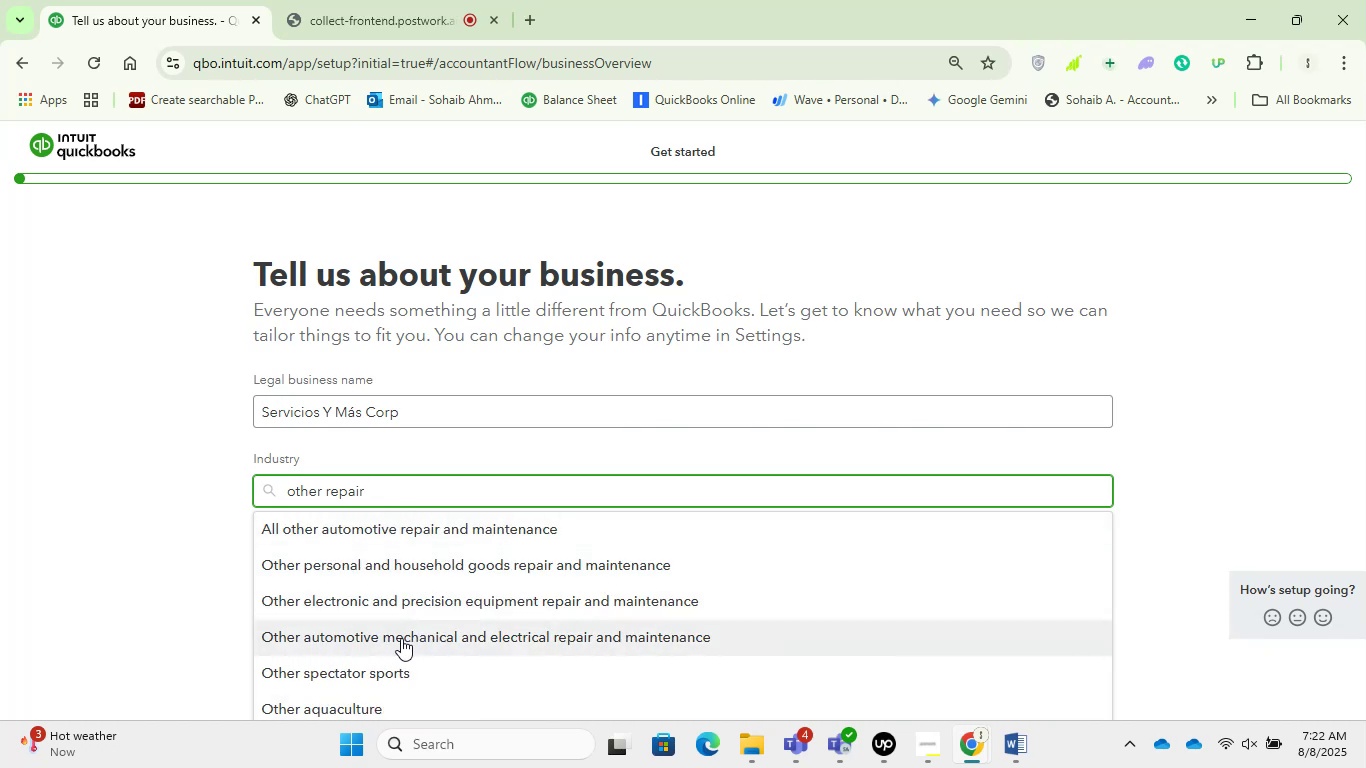 
wait(9.31)
 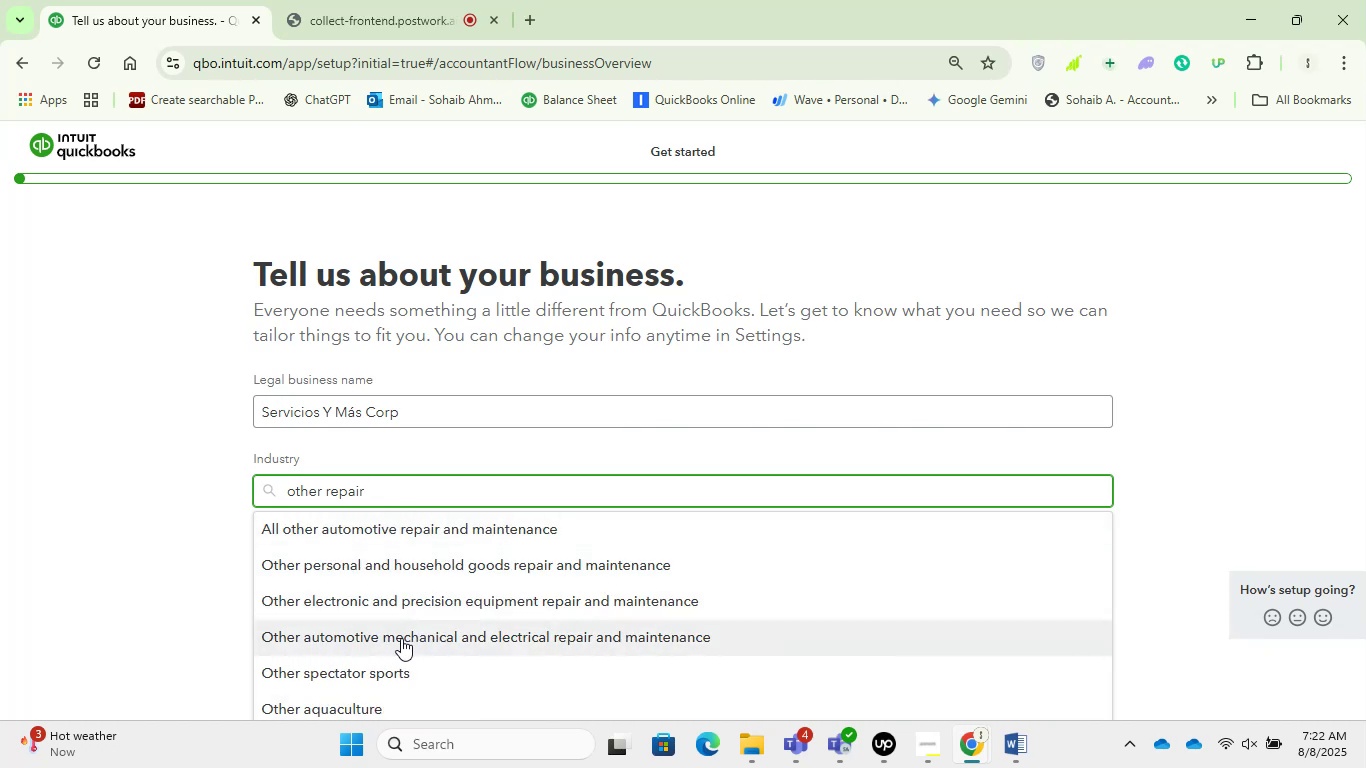 
left_click([394, 561])
 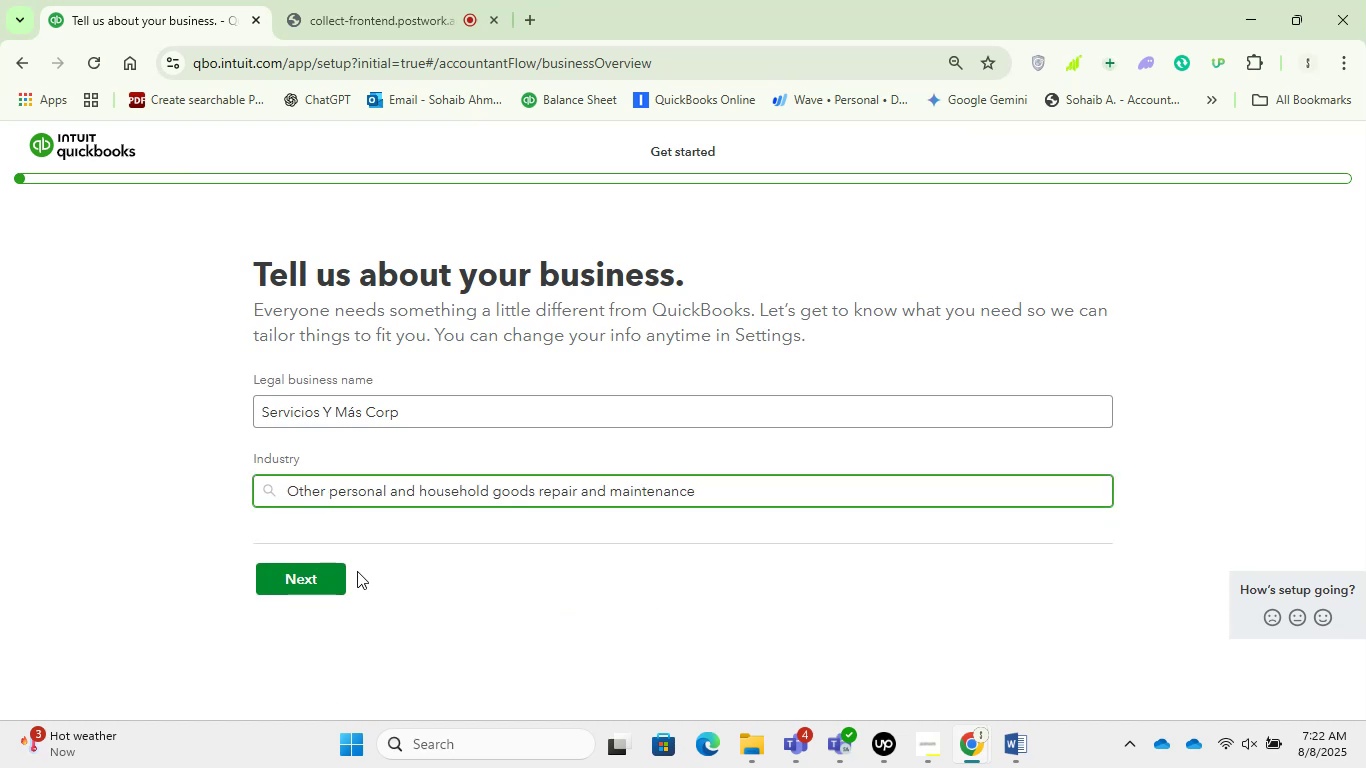 
left_click([332, 590])
 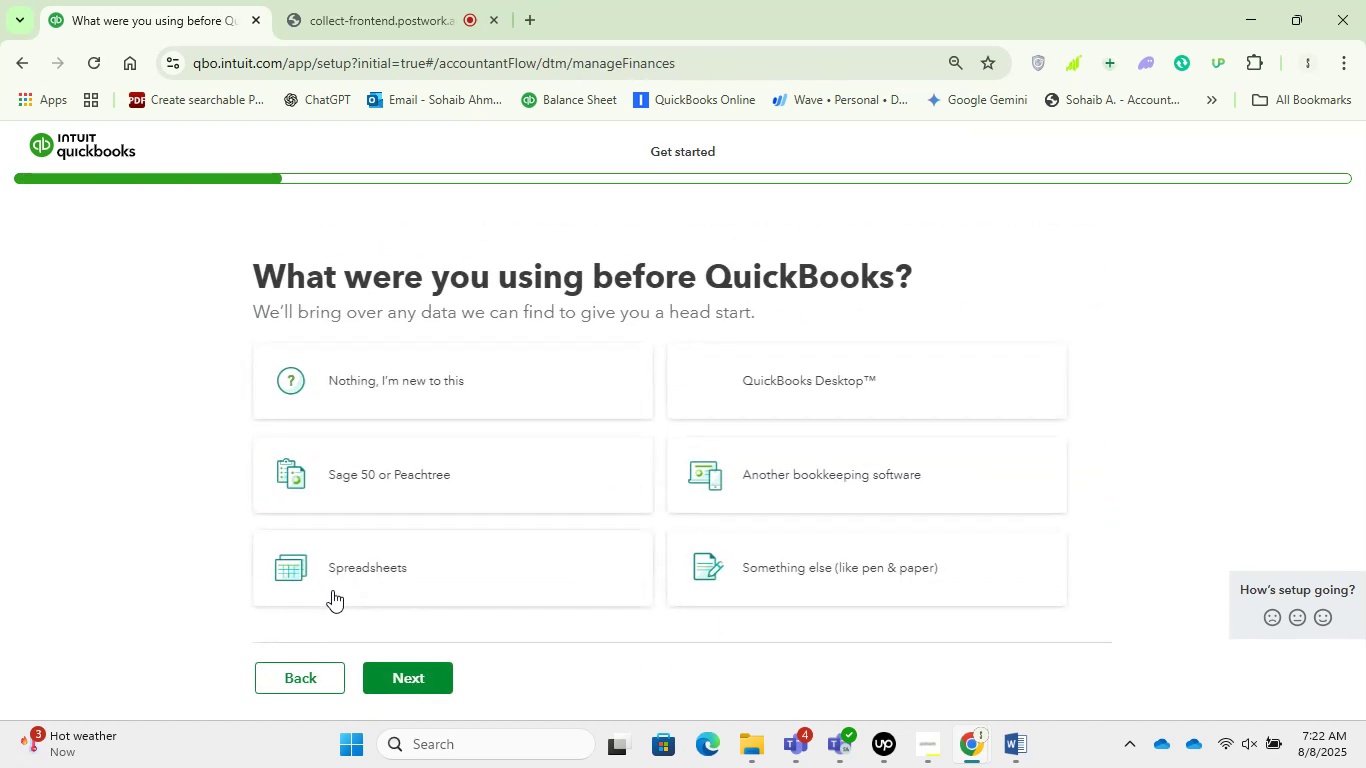 
wait(8.49)
 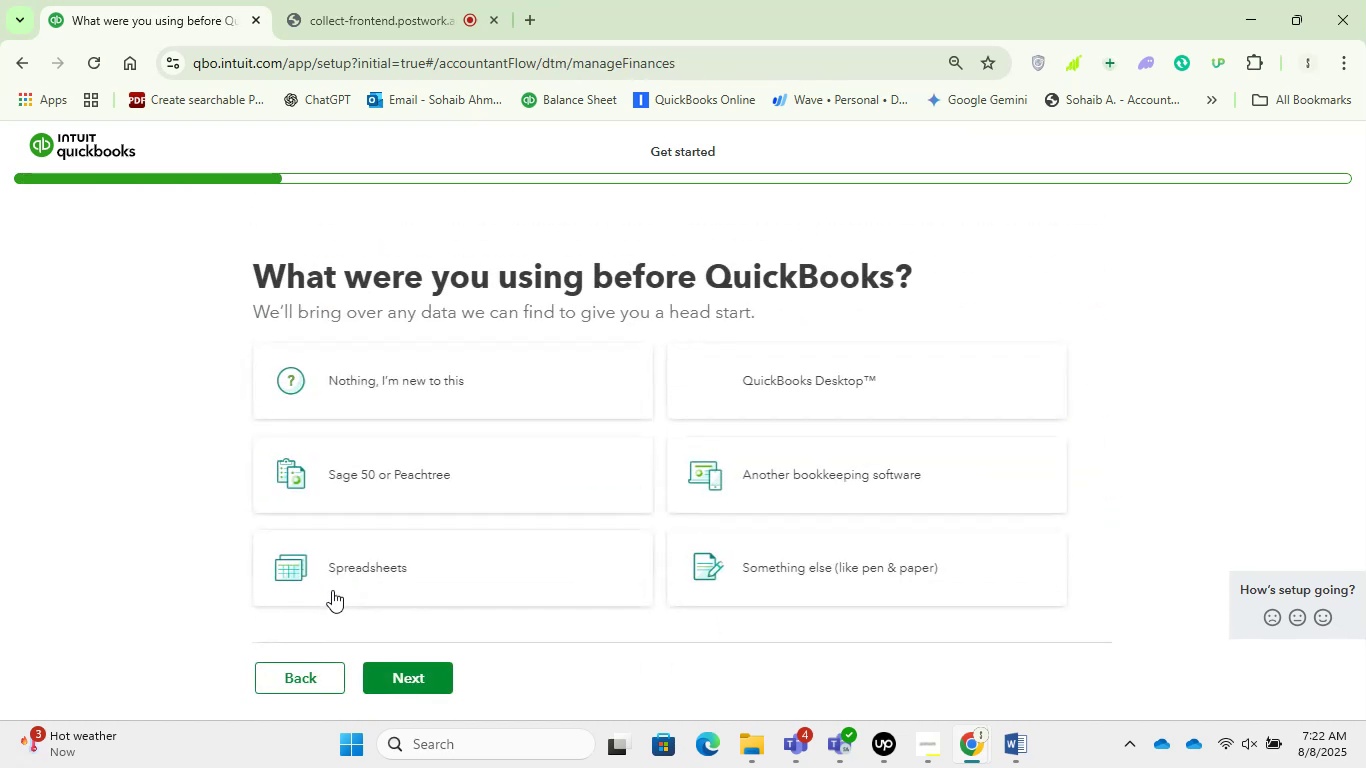 
double_click([409, 393])
 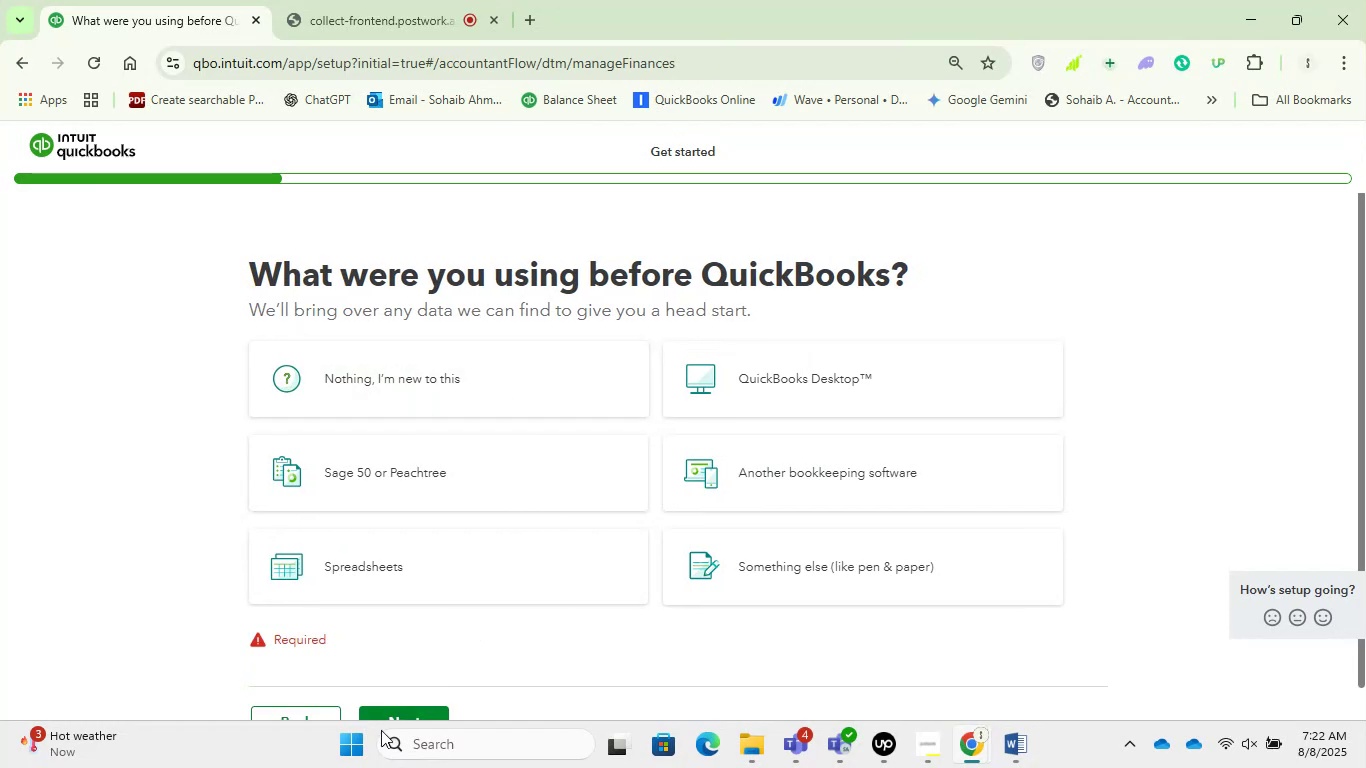 
scroll: coordinate [408, 643], scroll_direction: down, amount: 4.0
 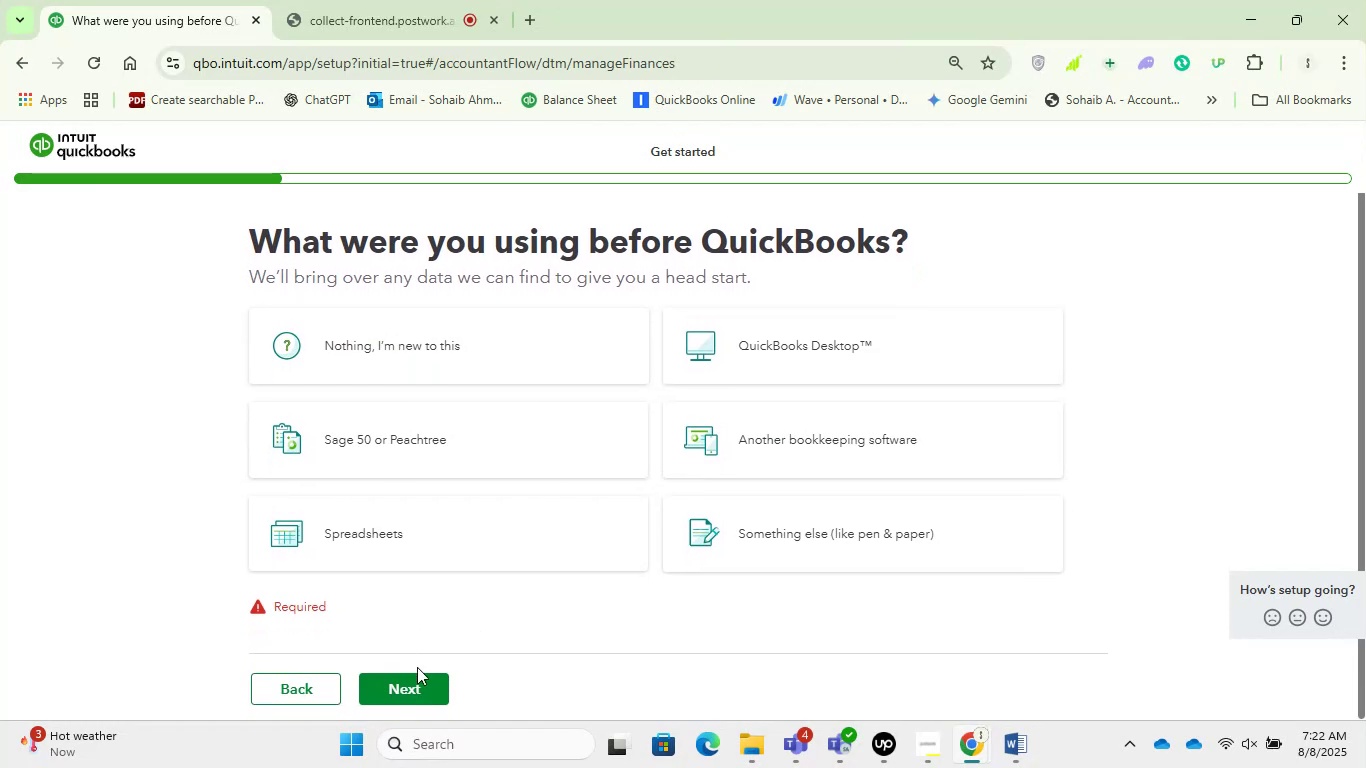 
left_click([419, 686])
 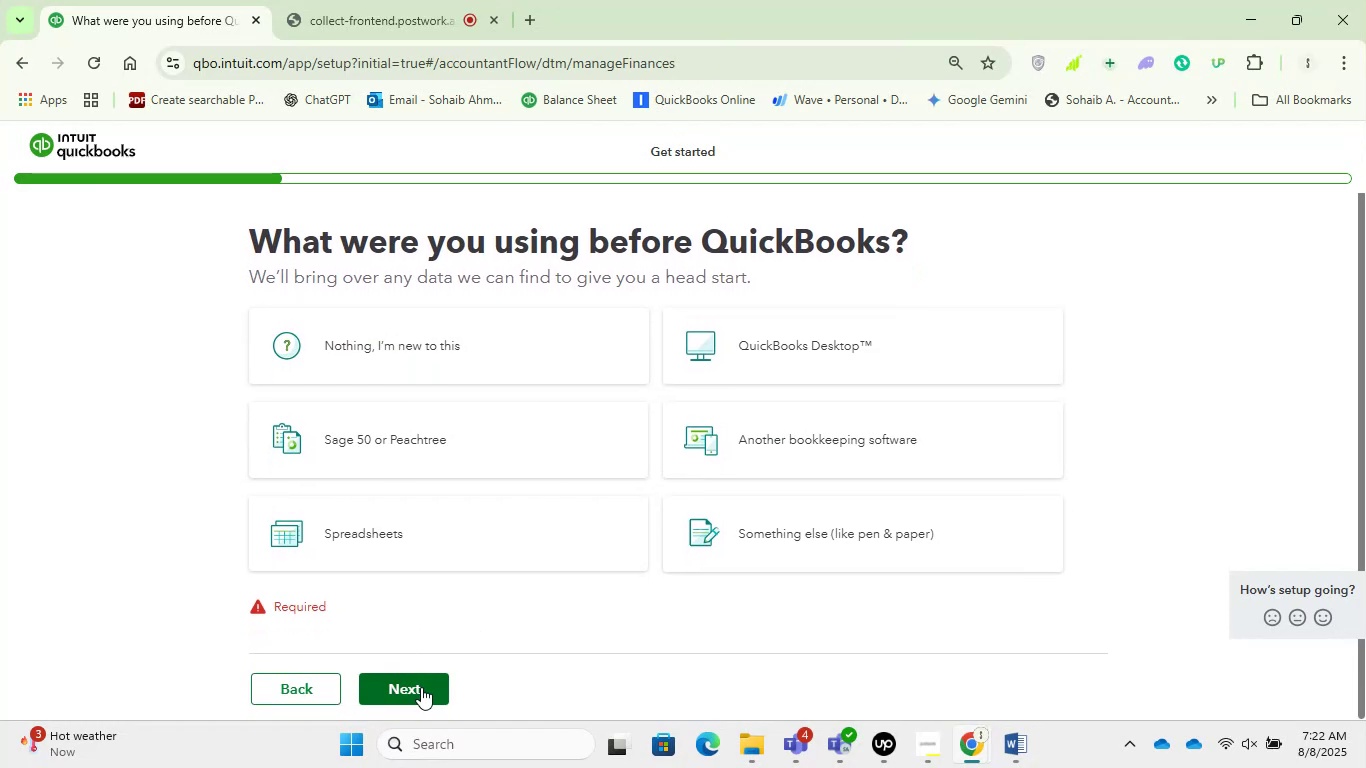 
left_click([418, 550])
 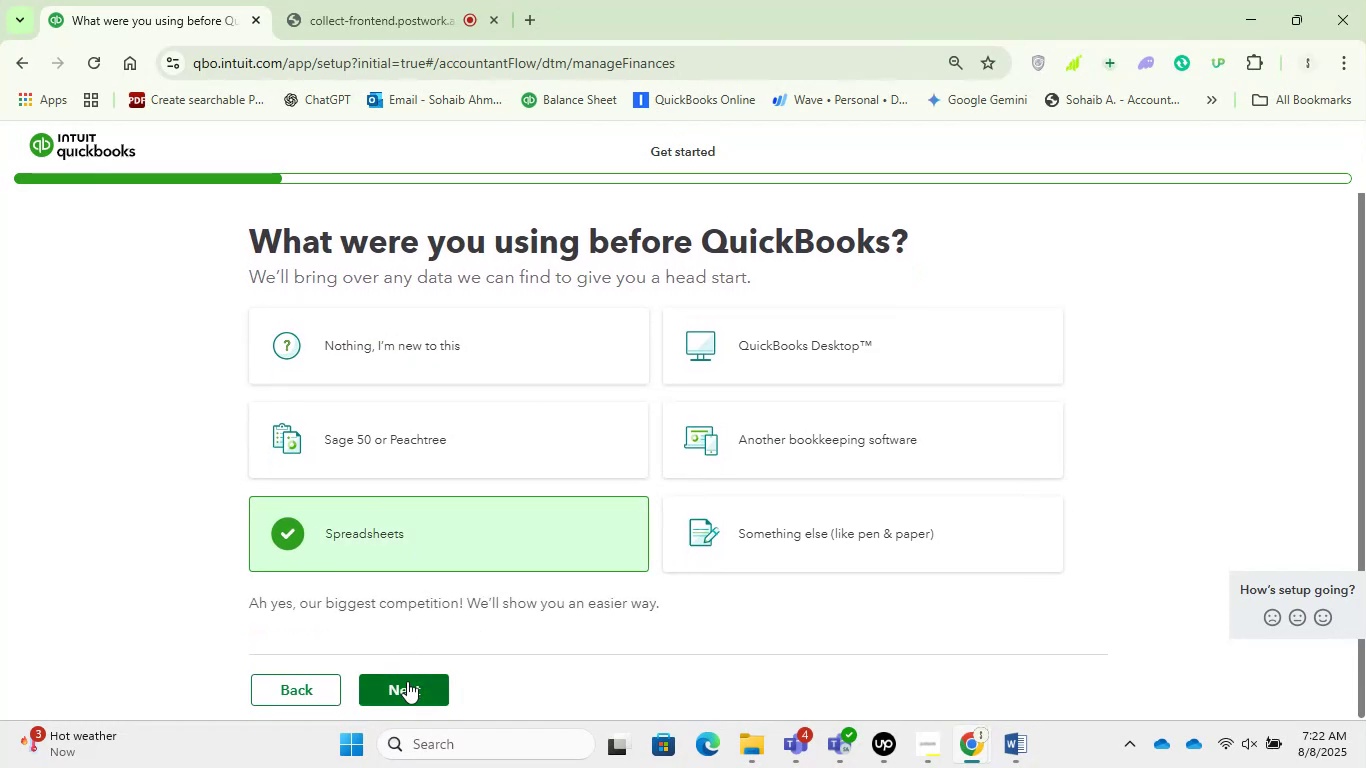 
left_click([407, 681])
 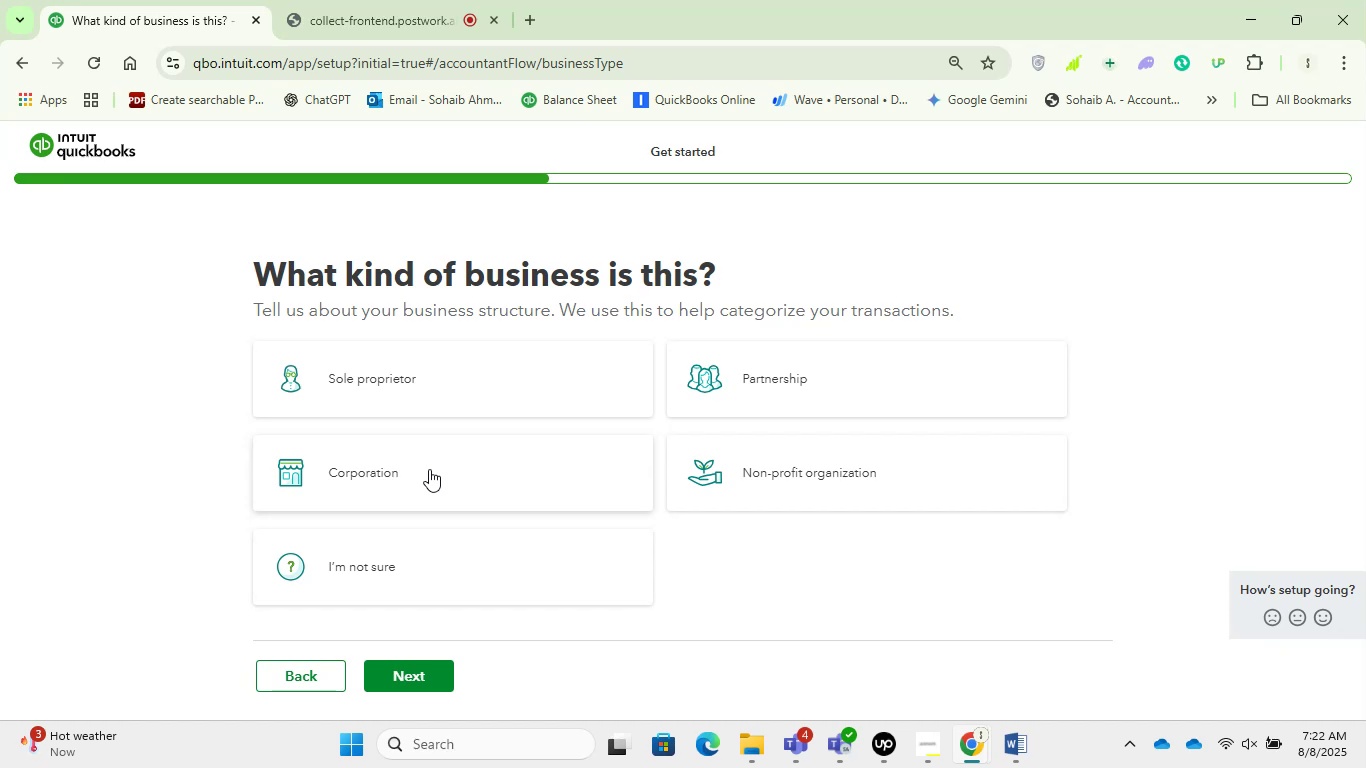 
wait(6.38)
 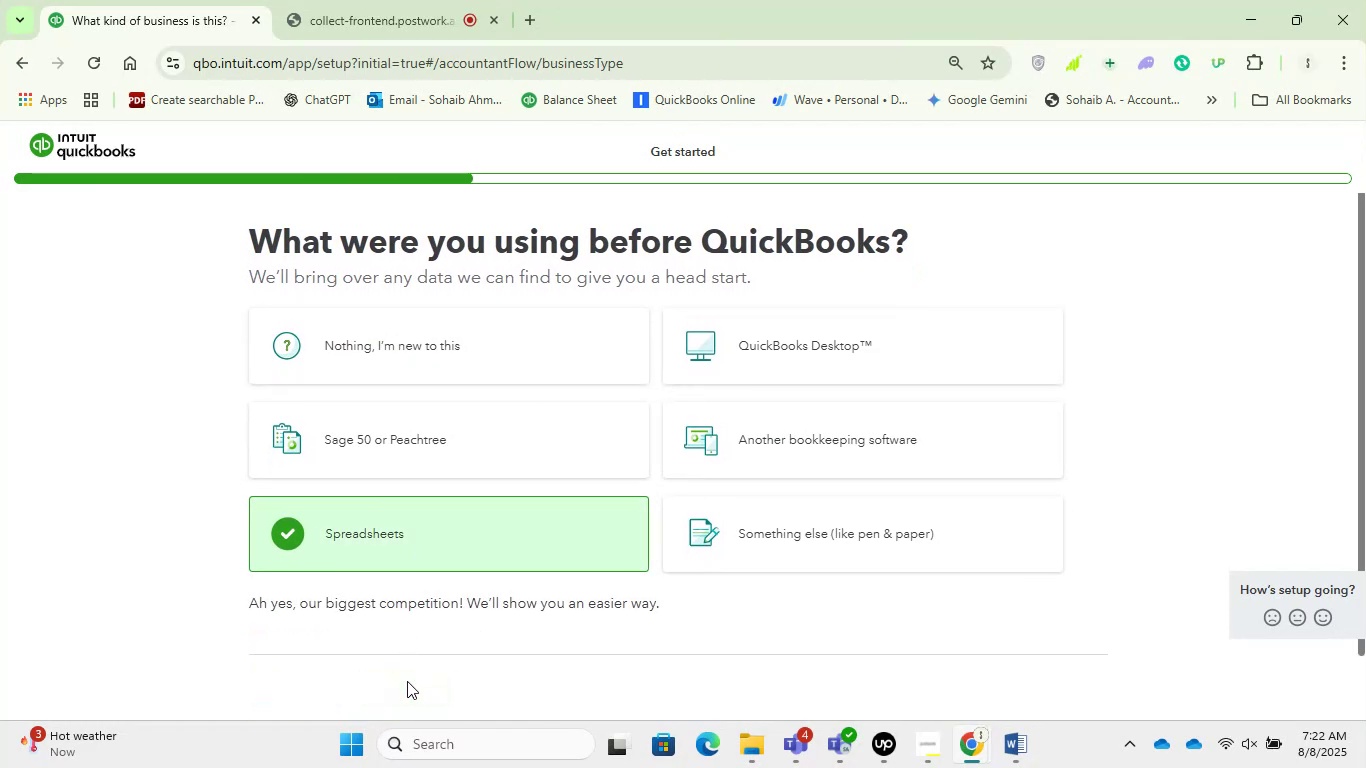 
left_click([418, 713])
 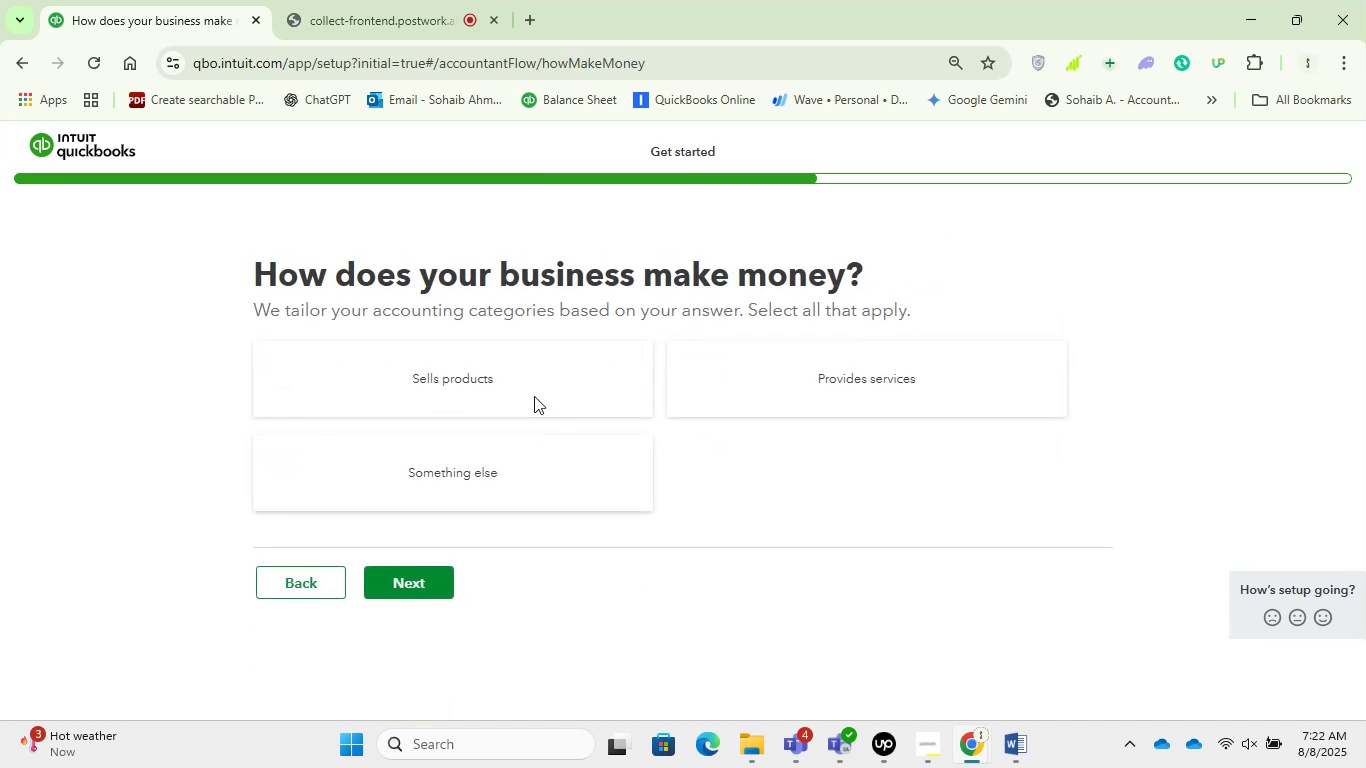 
left_click([838, 370])
 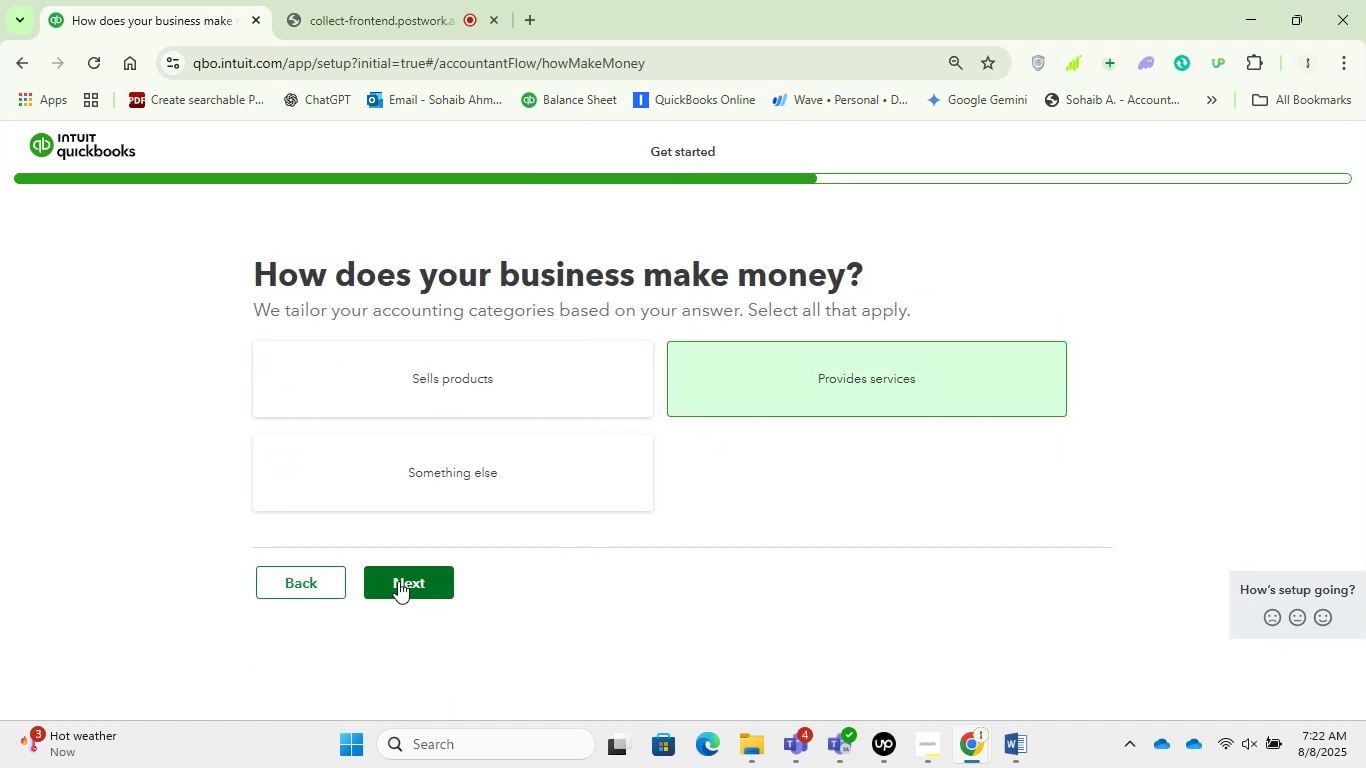 
left_click([394, 581])
 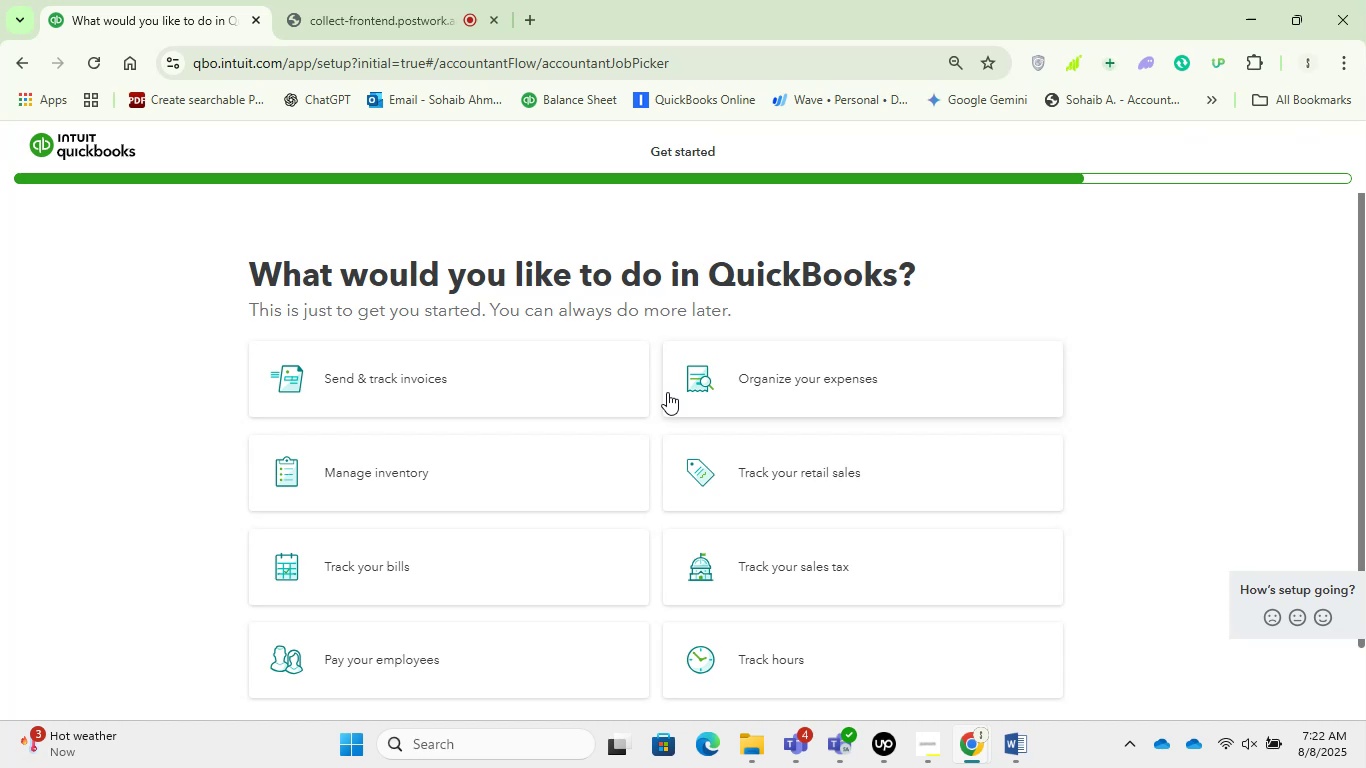 
wait(5.46)
 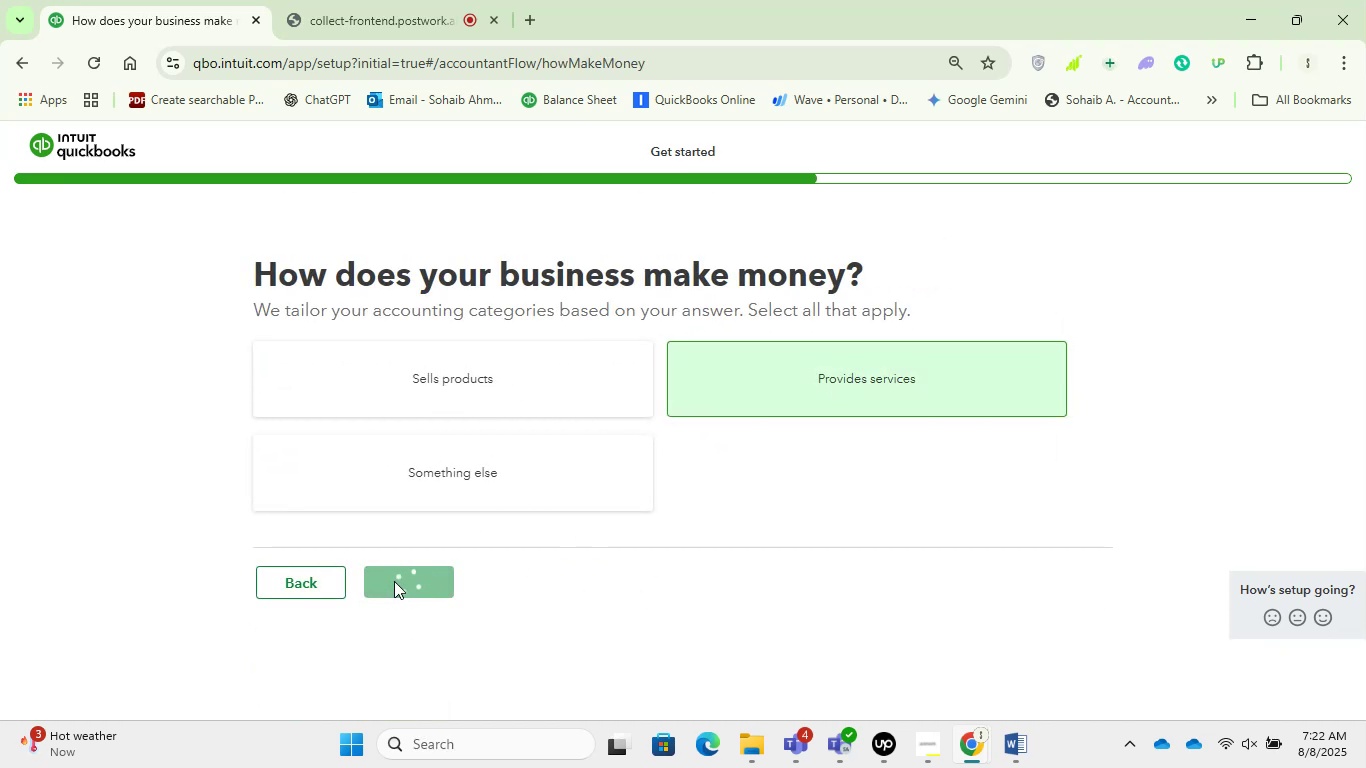 
scroll: coordinate [479, 431], scroll_direction: down, amount: 2.0
 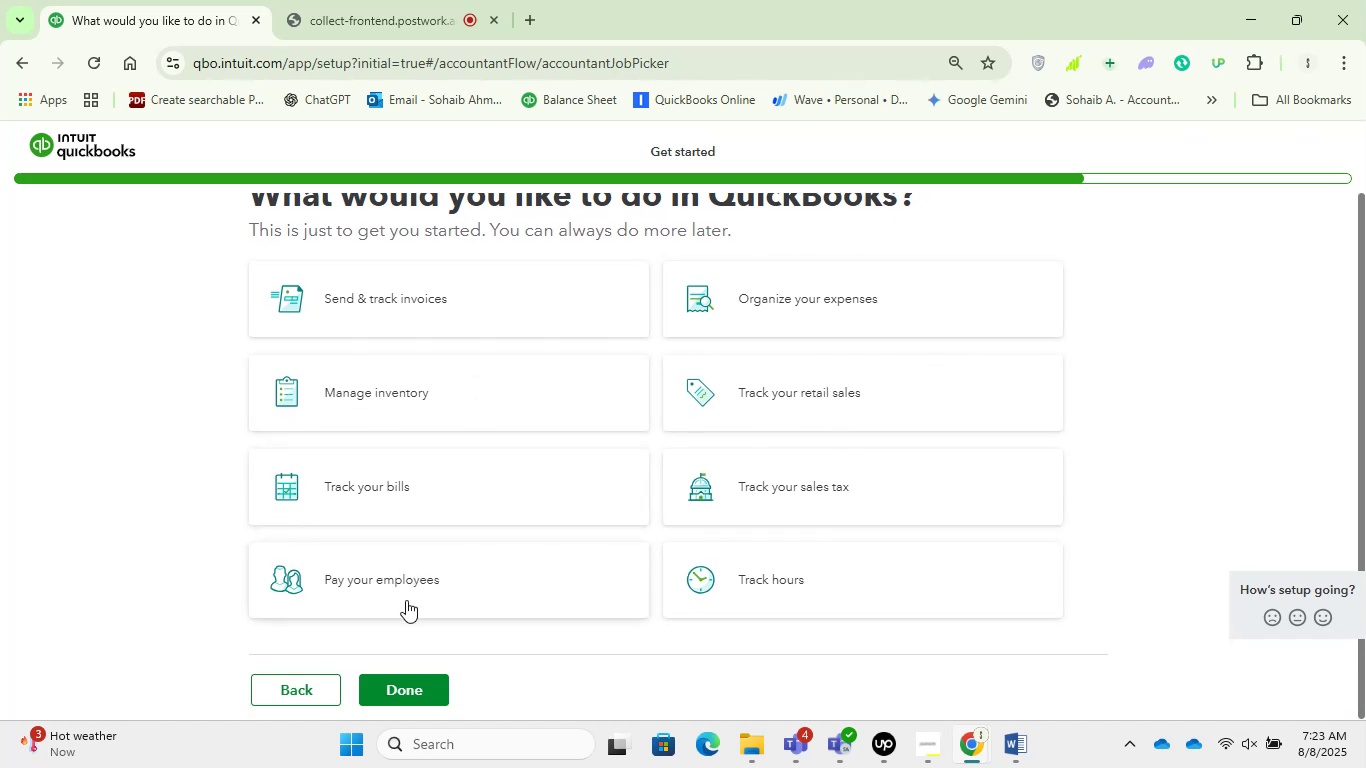 
wait(5.21)
 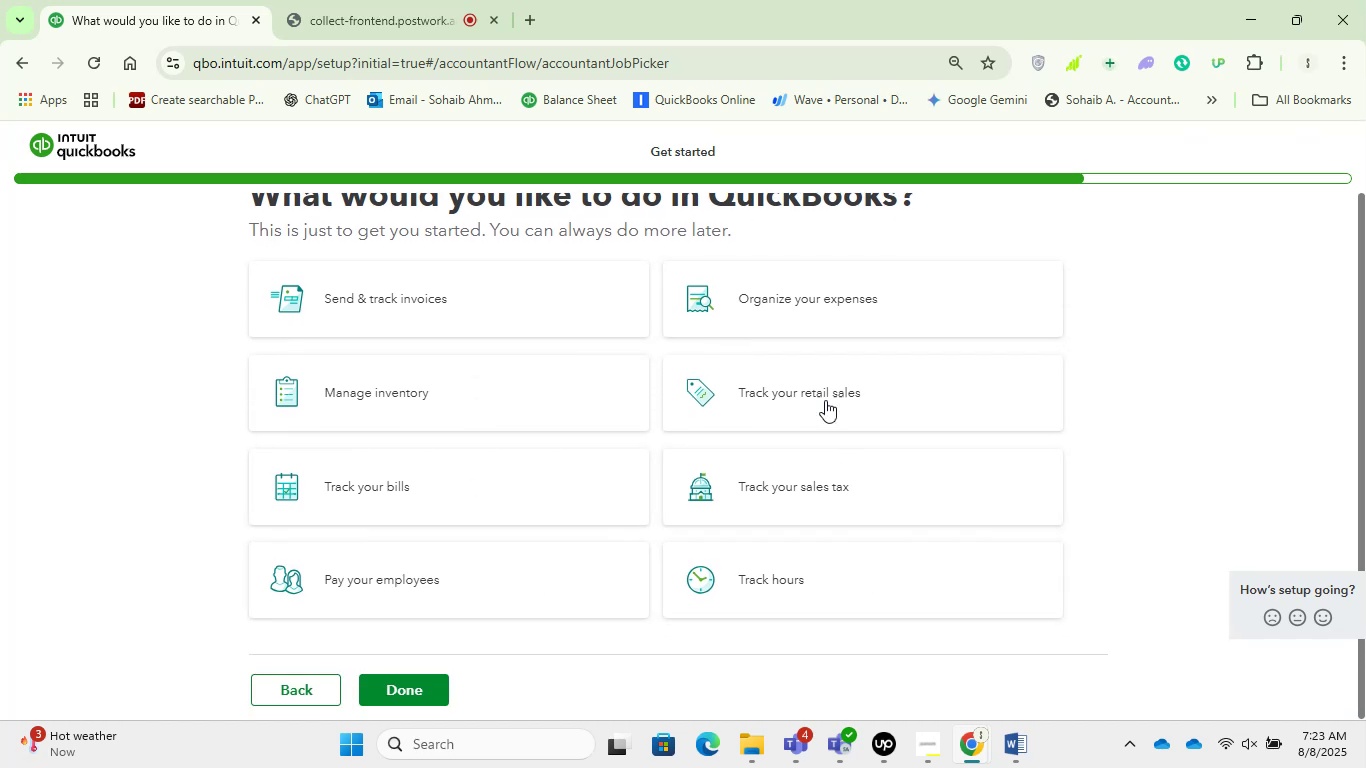 
left_click([766, 266])
 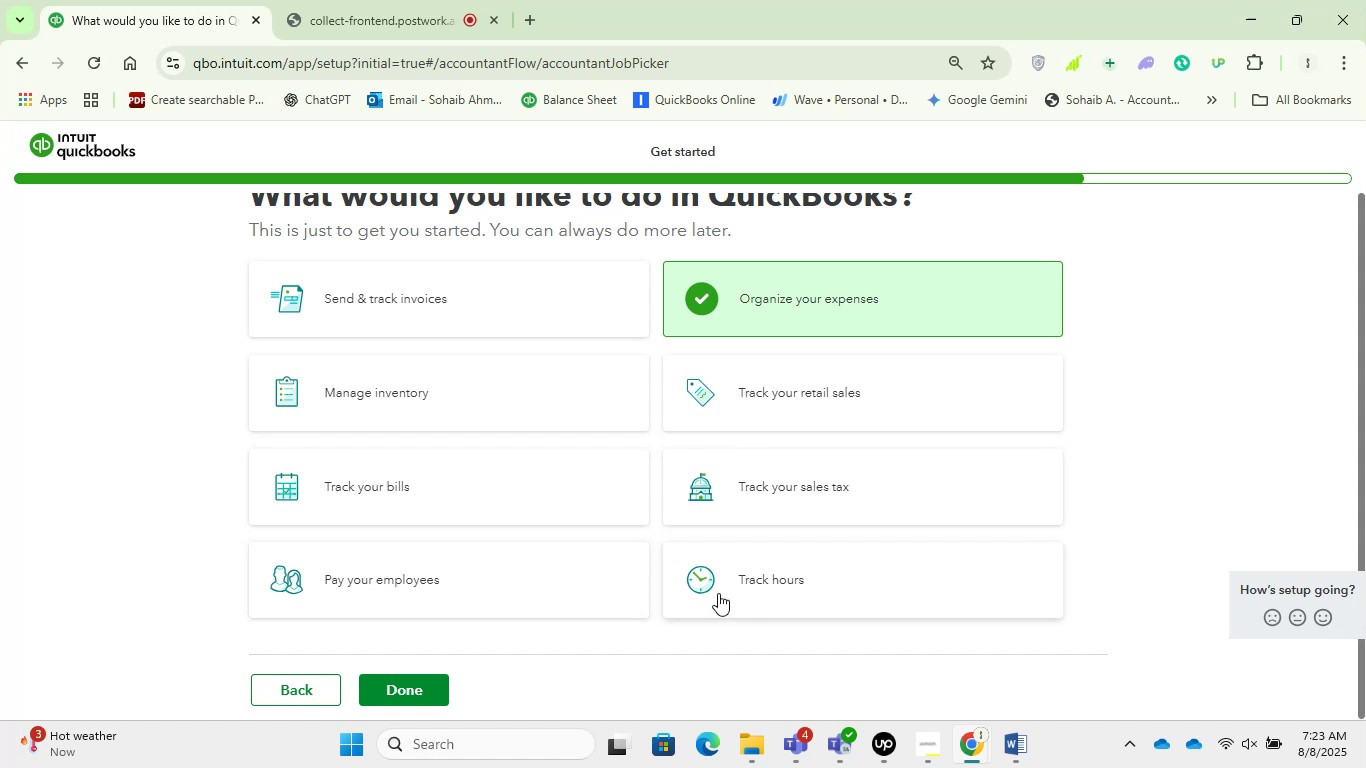 
wait(8.89)
 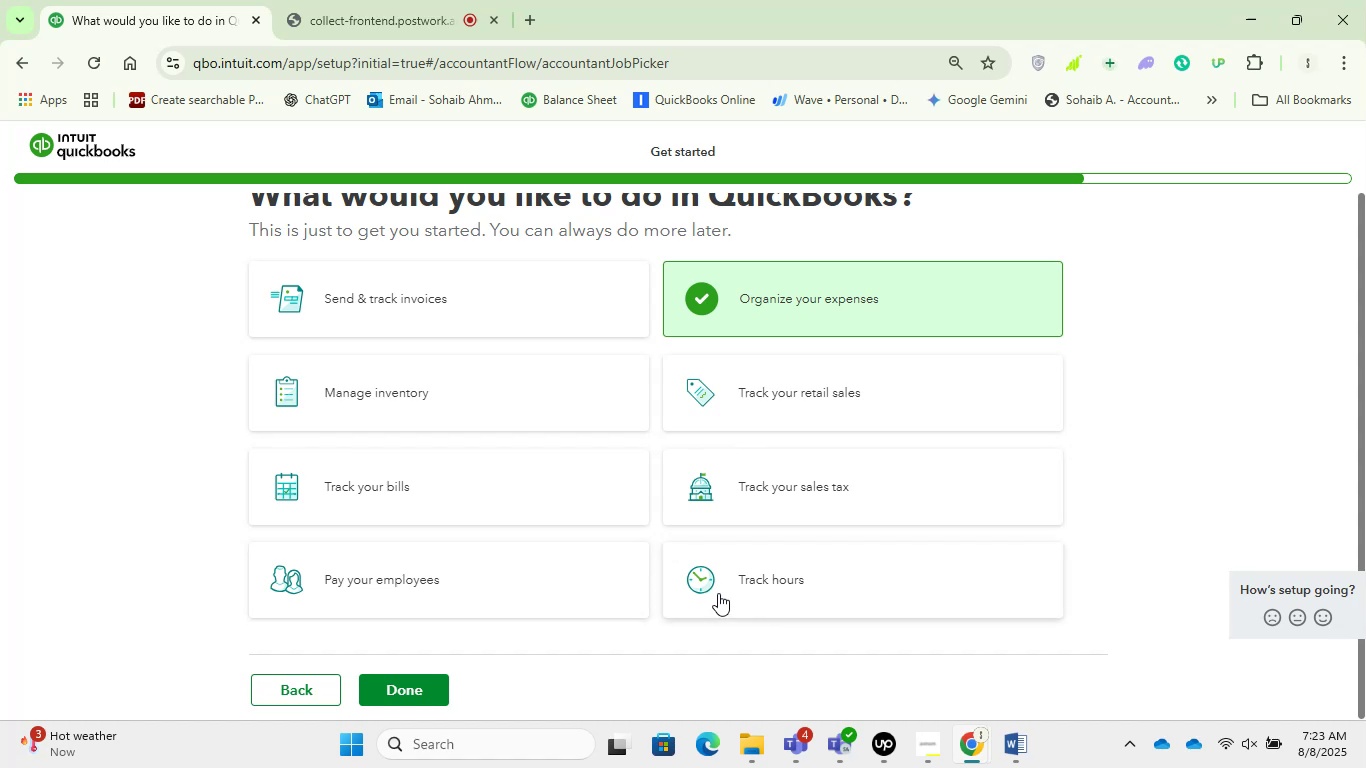 
left_click([413, 682])
 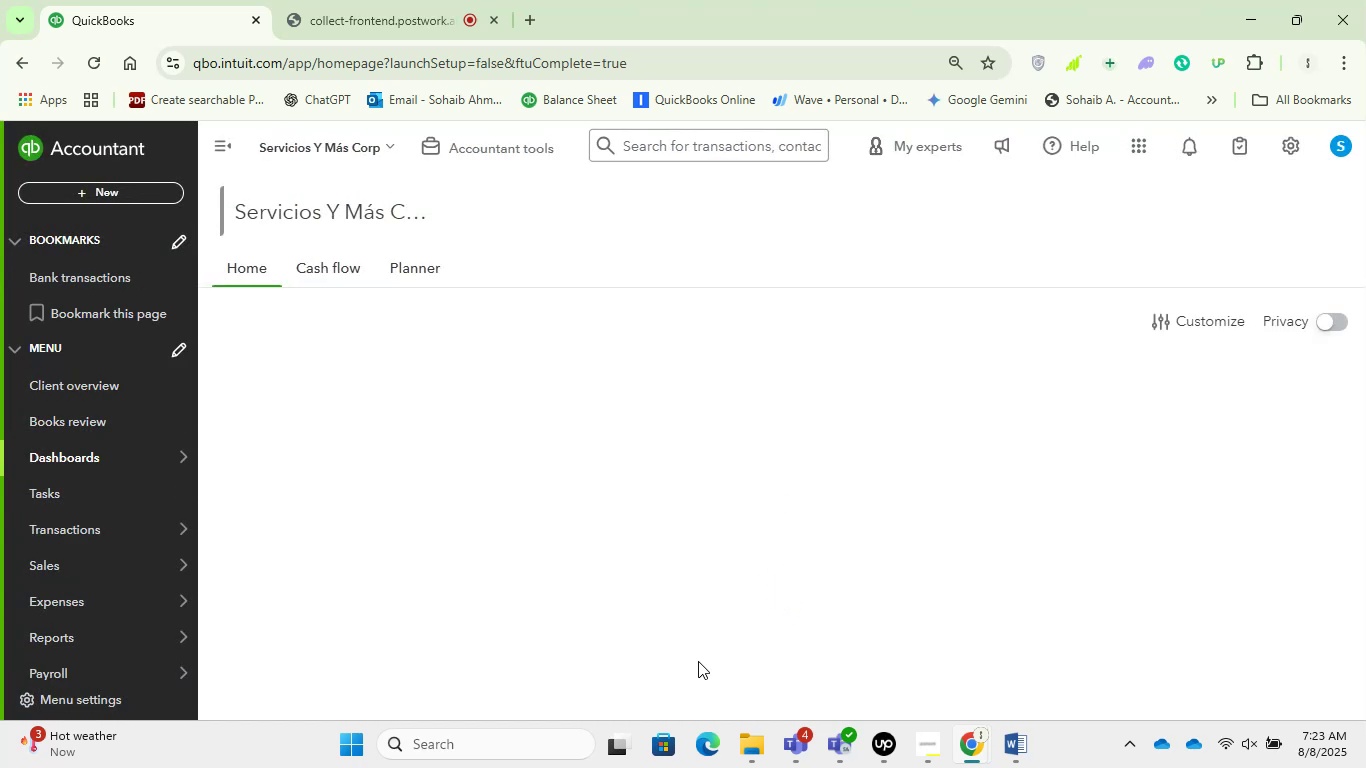 
wait(20.5)
 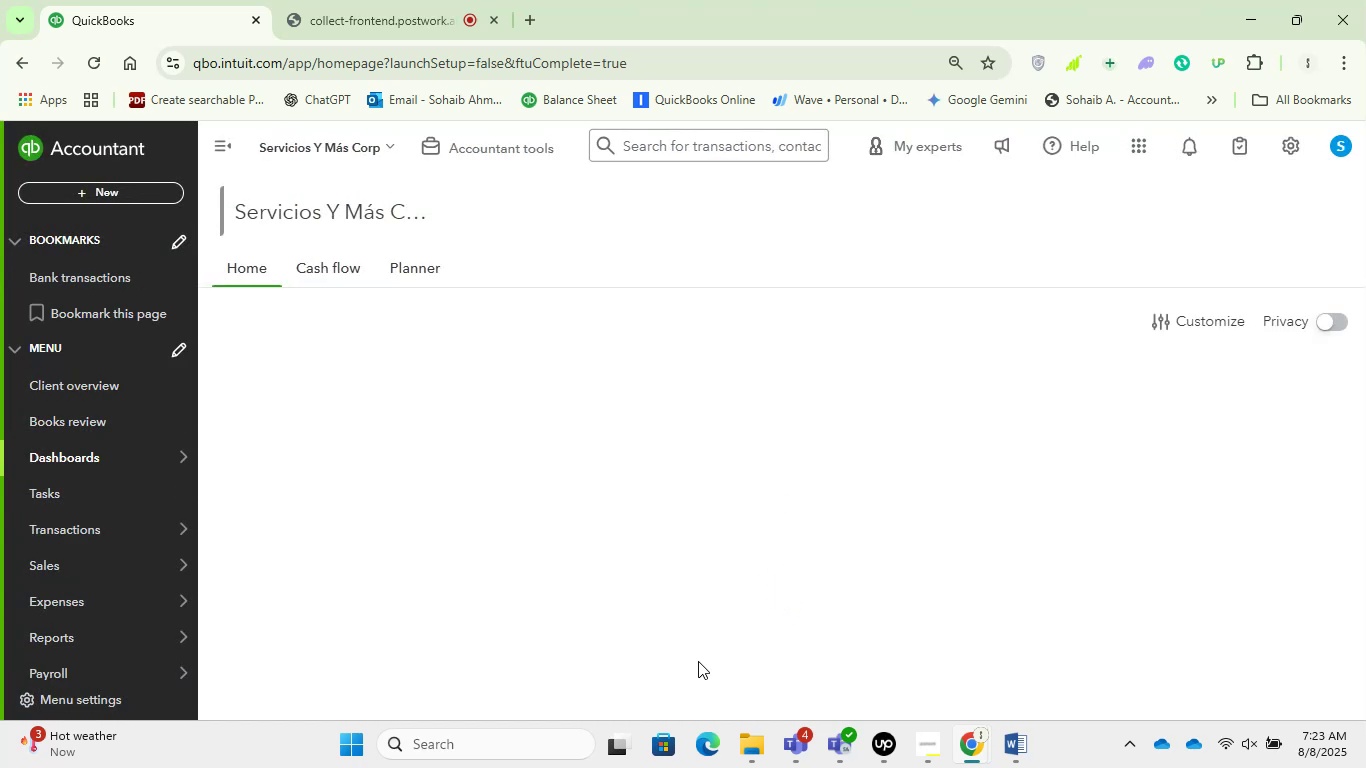 
right_click([275, 311])
 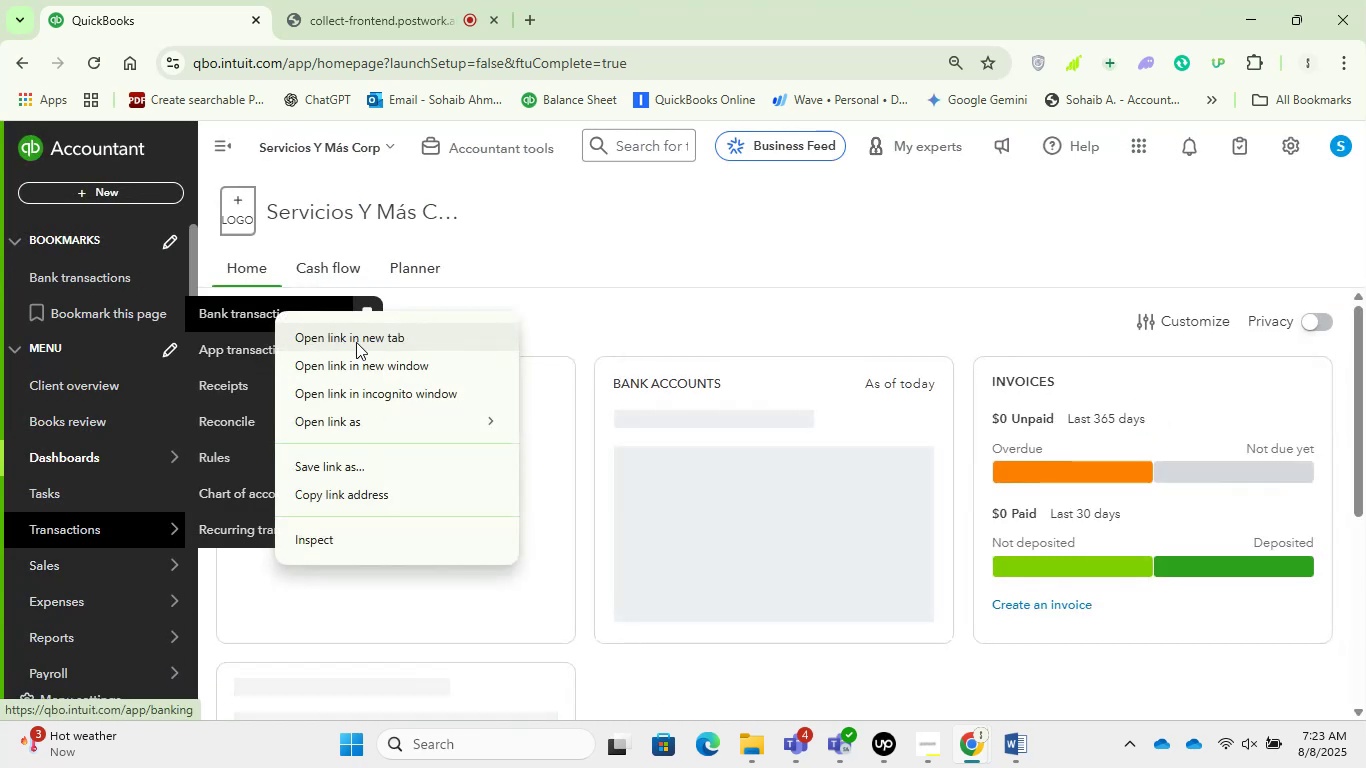 
left_click([359, 344])
 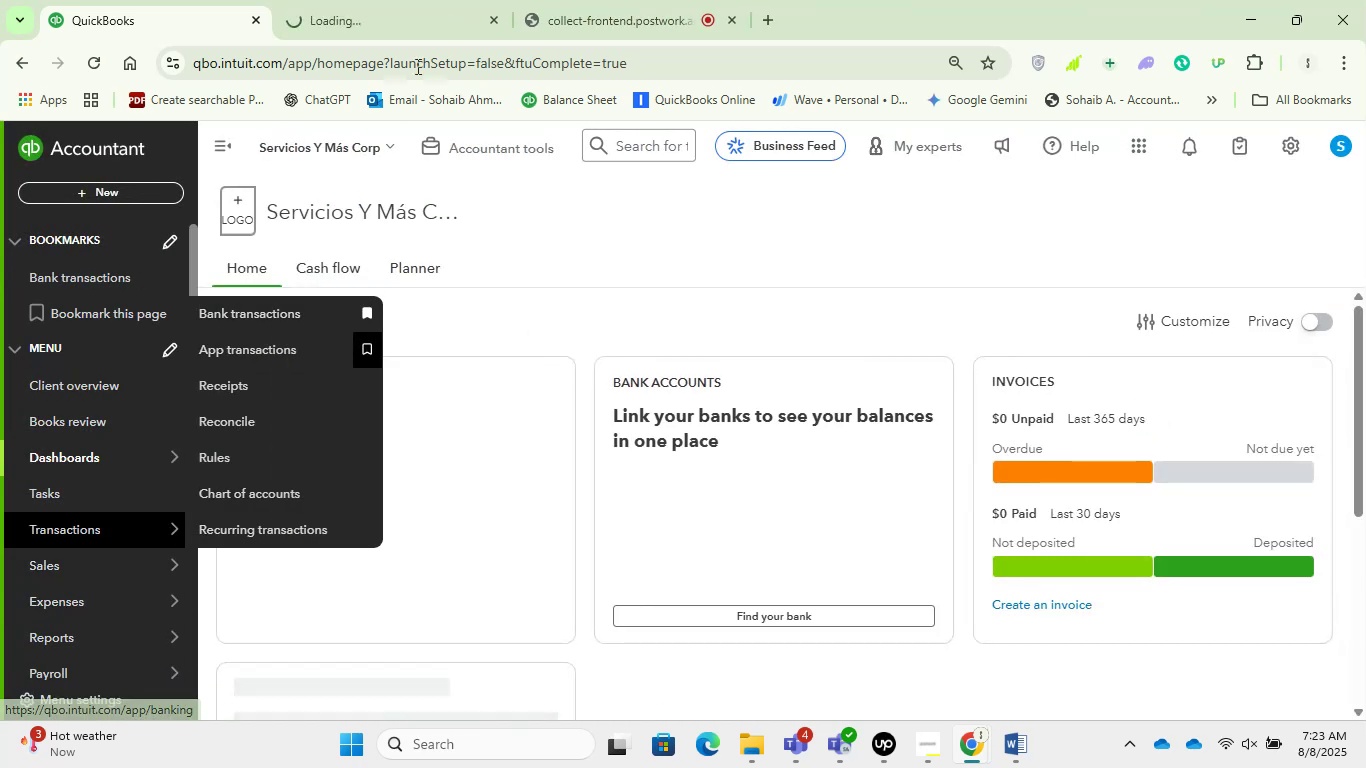 
left_click([421, 0])
 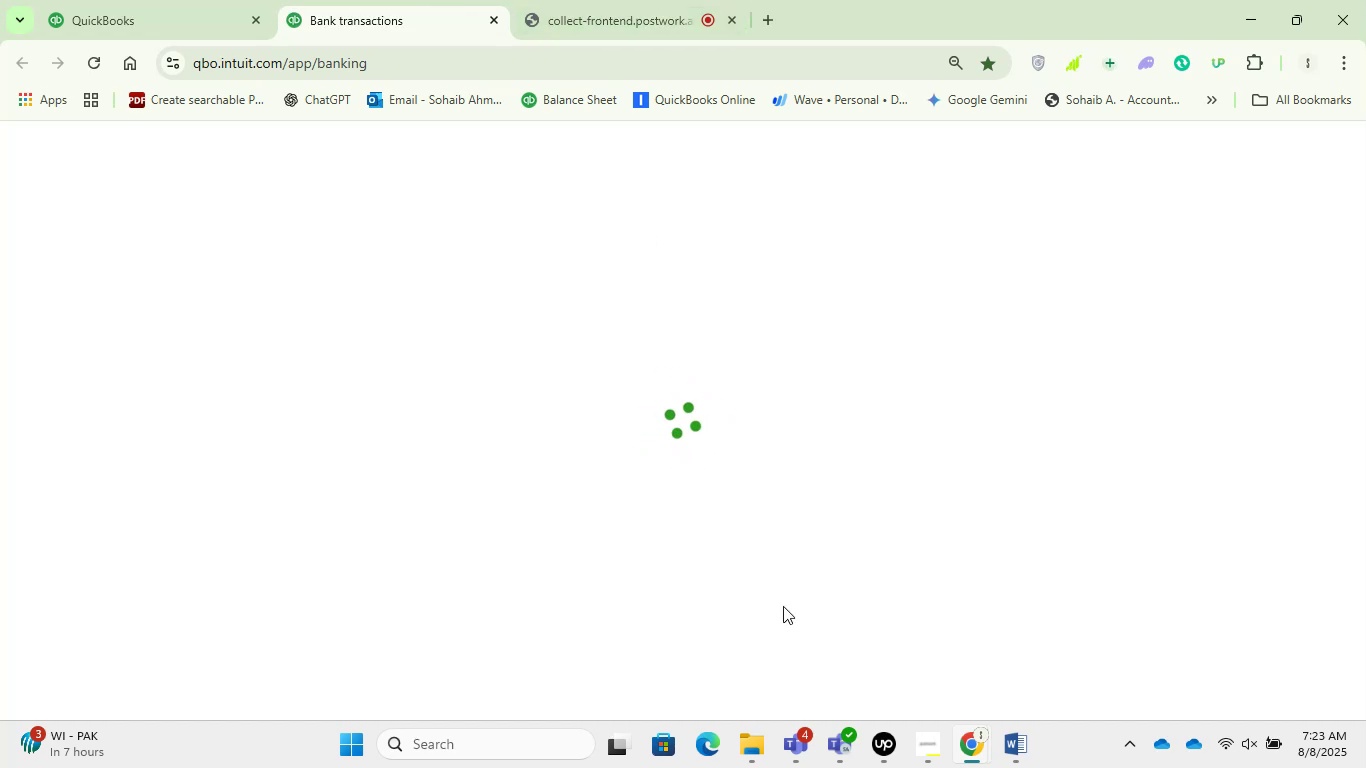 
wait(5.7)
 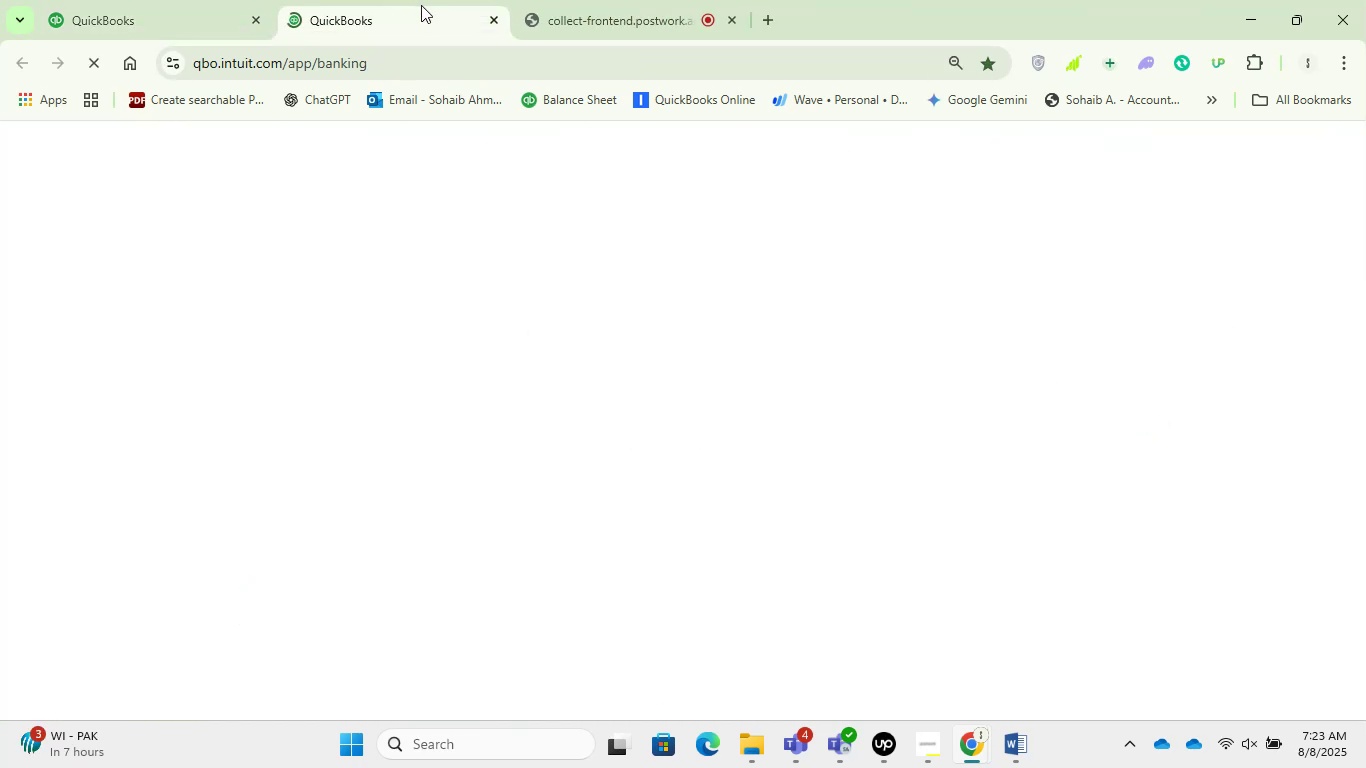 
left_click([934, 751])
 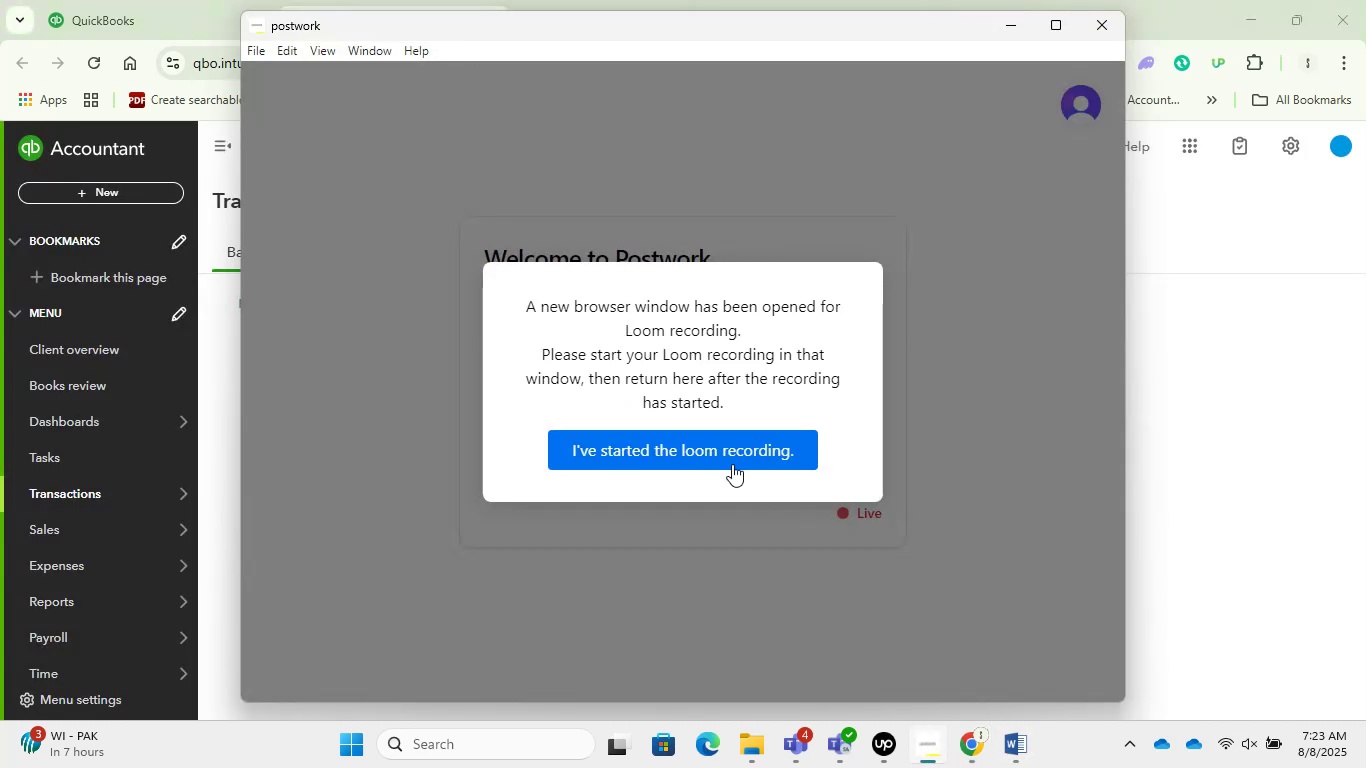 
left_click([717, 450])
 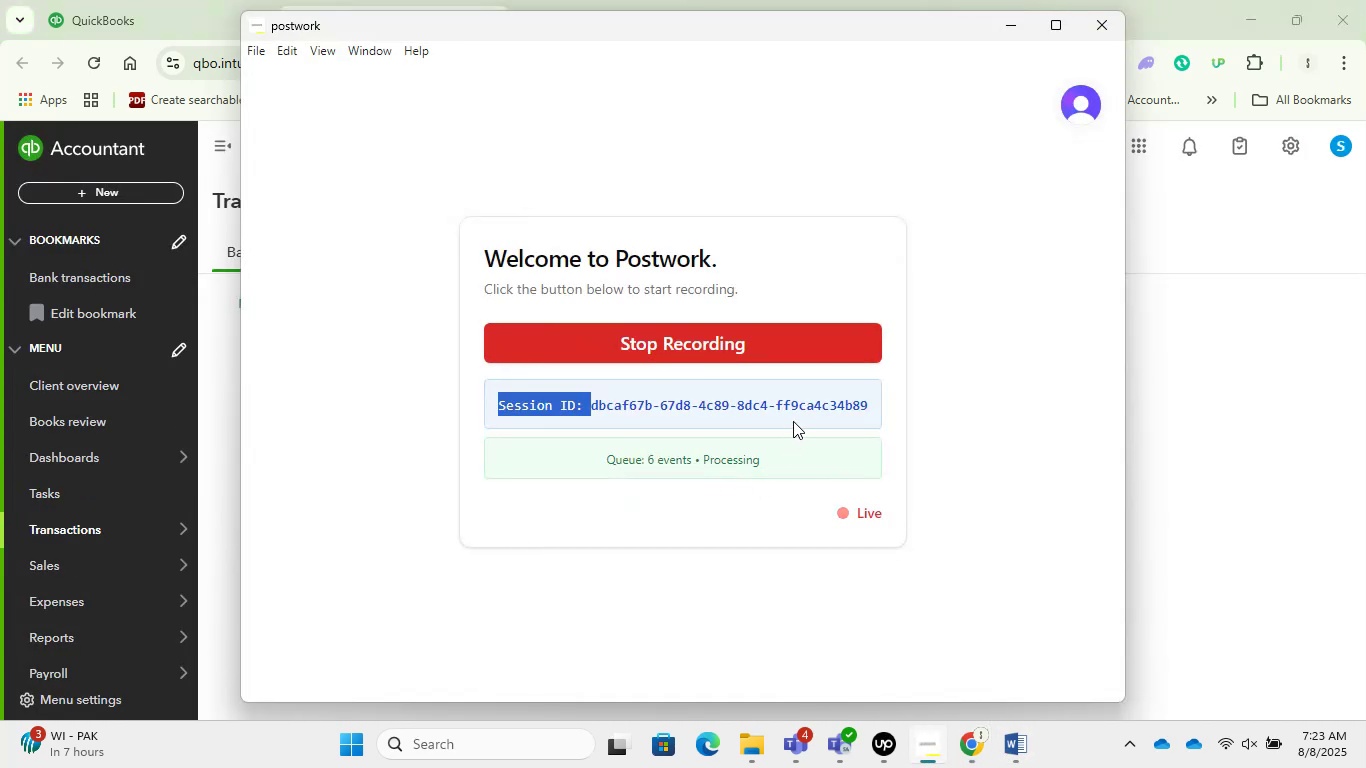 
left_click([605, 423])
 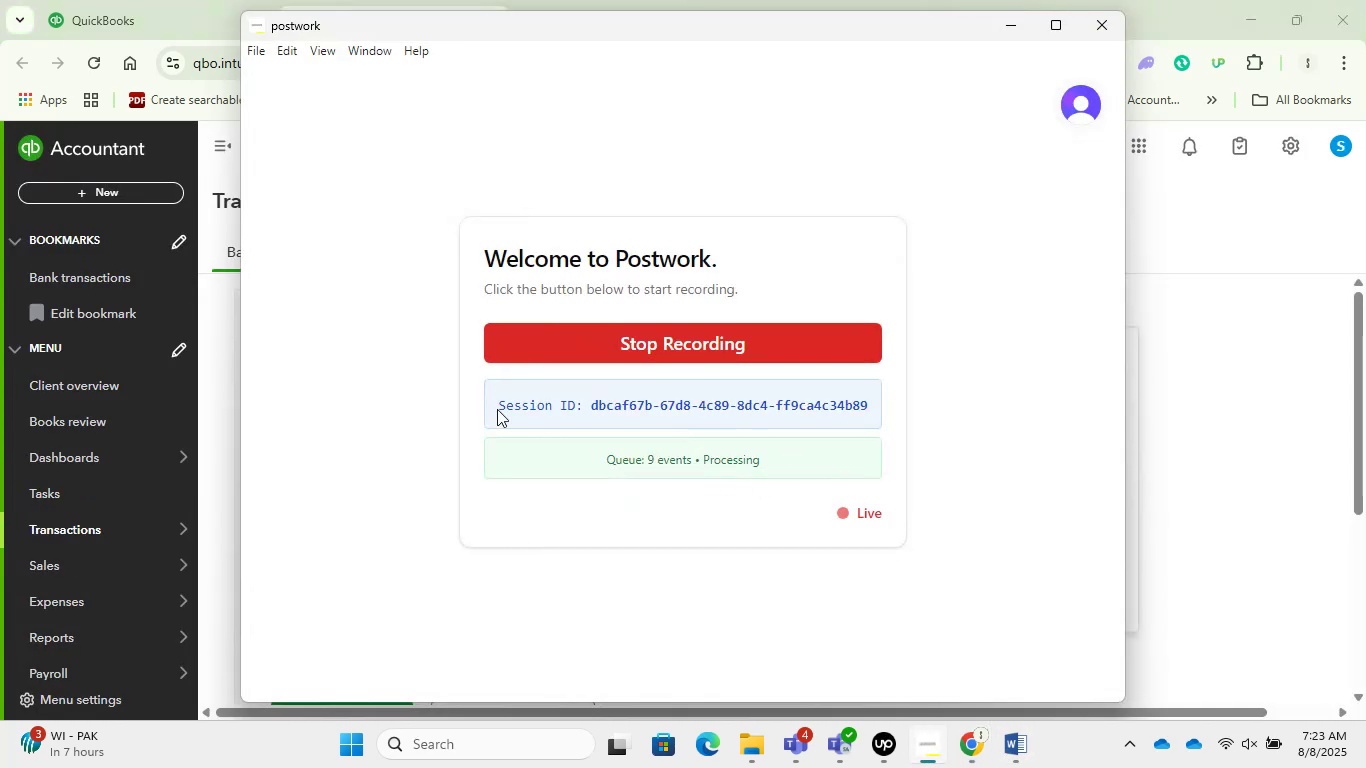 
left_click_drag(start_coordinate=[496, 408], to_coordinate=[905, 396])
 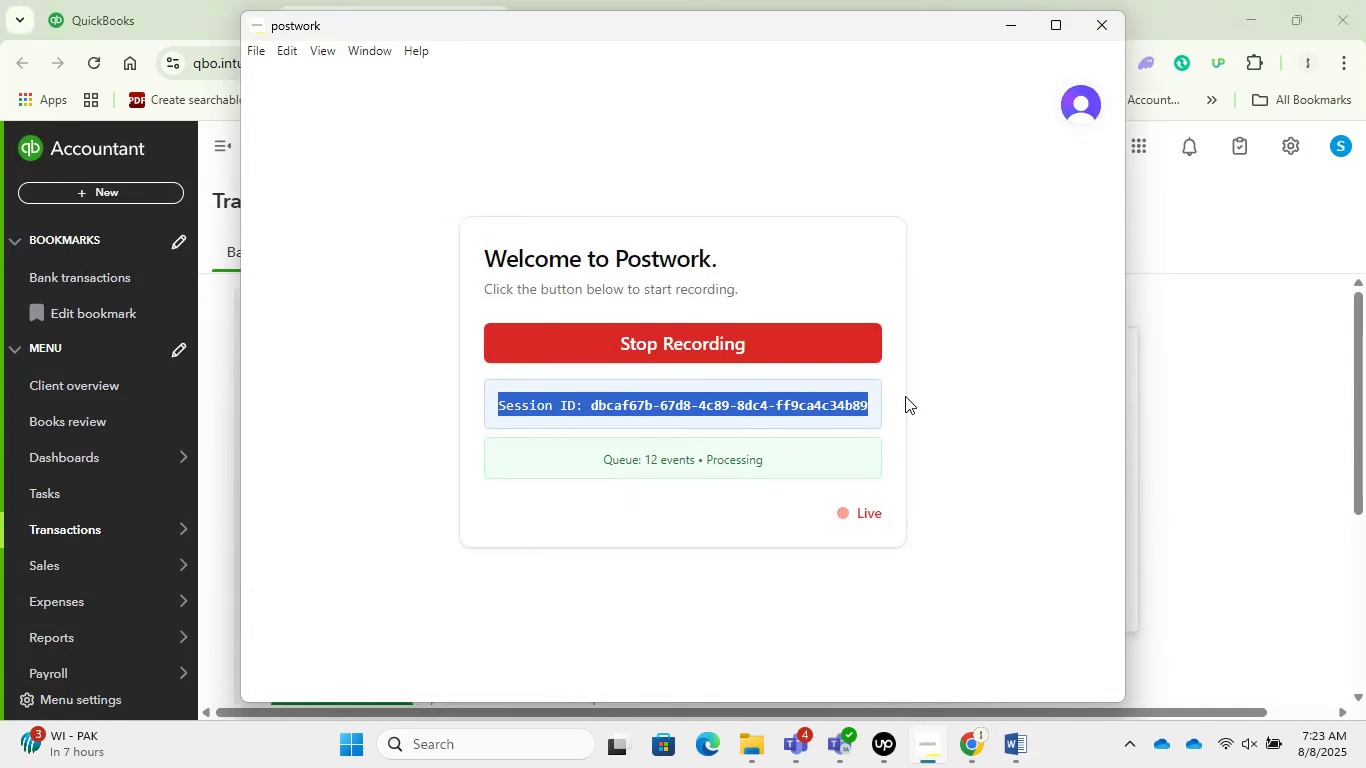 
key(Control+C)
 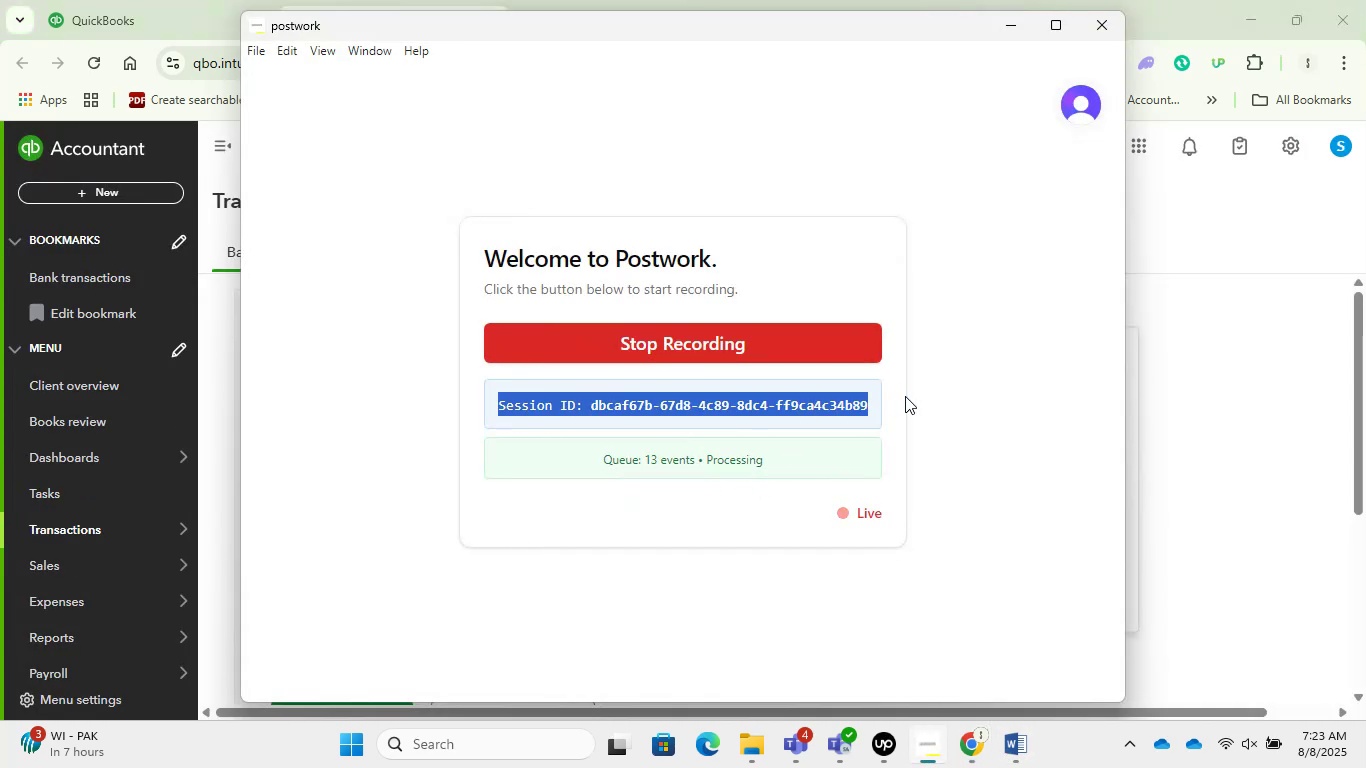 
key(Control+C)
 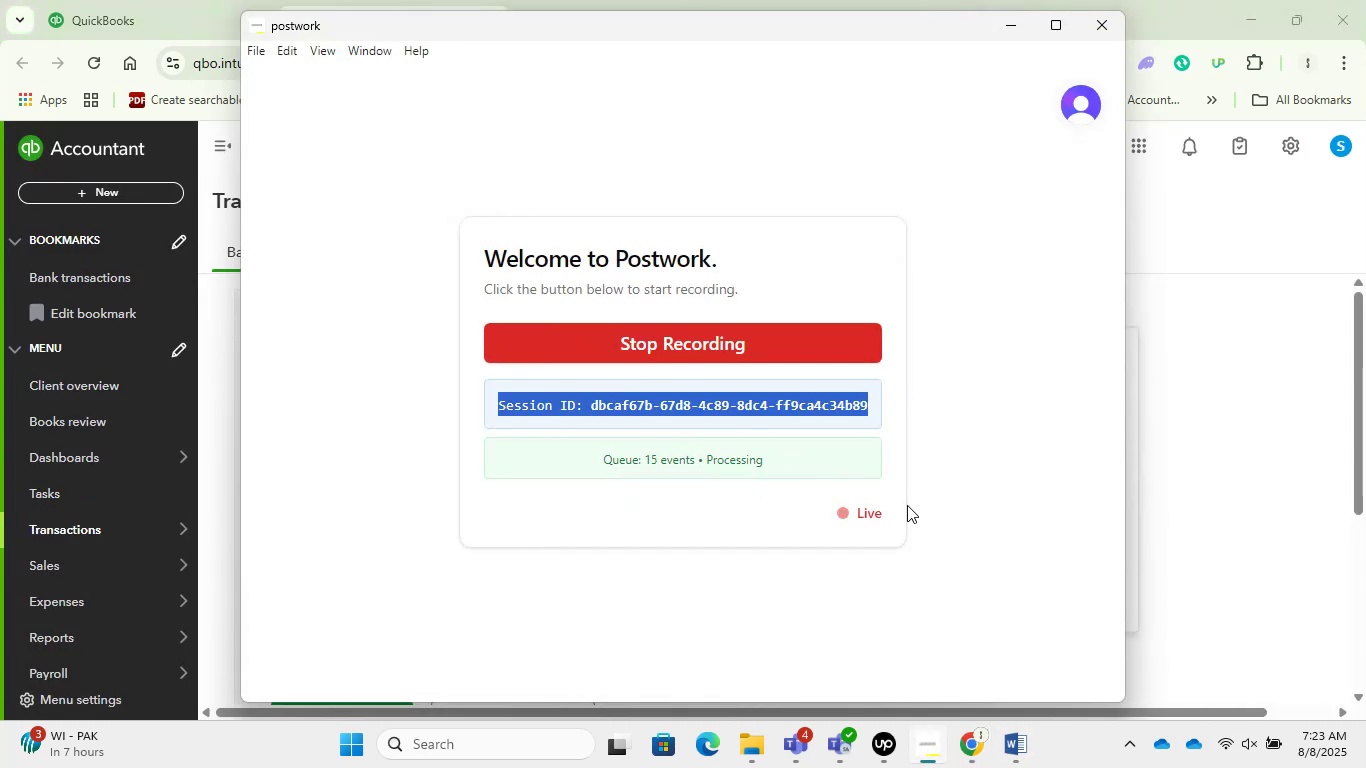 
key(Control+C)
 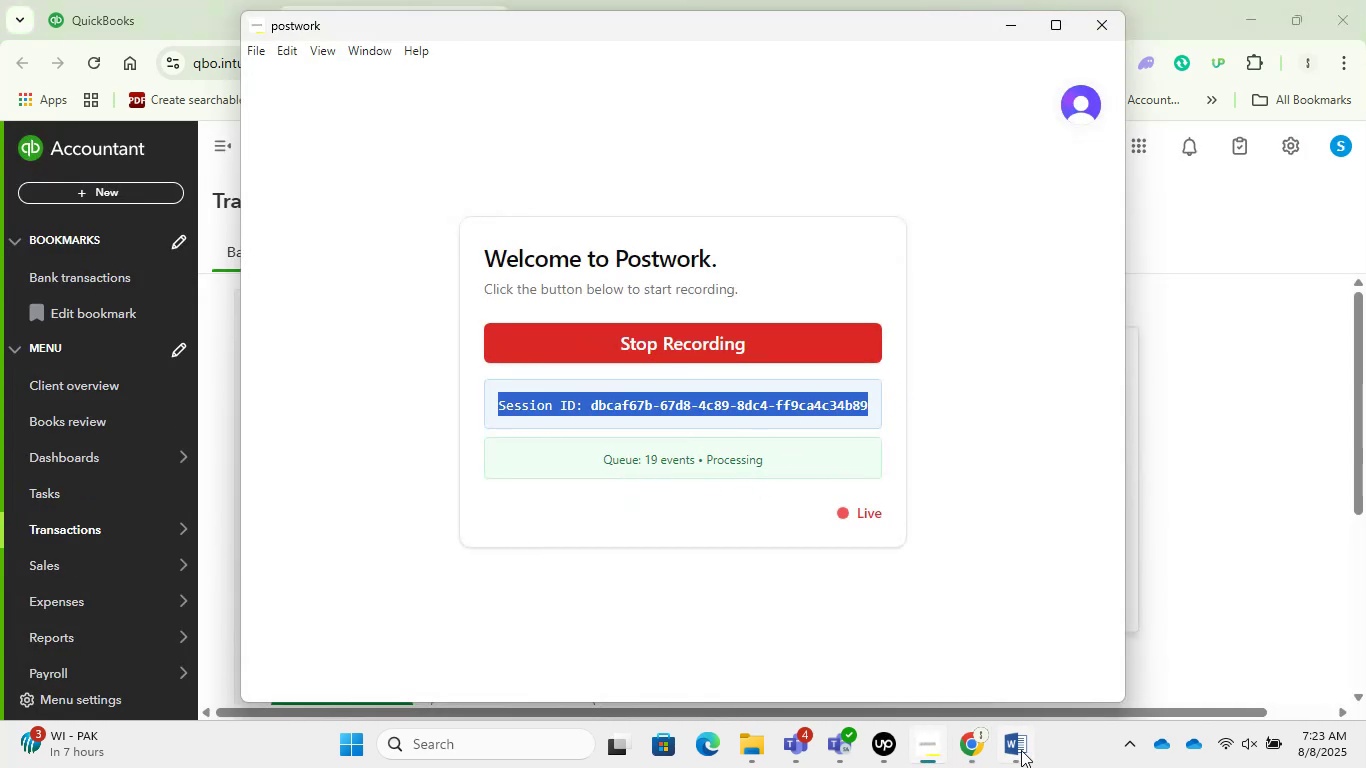 
left_click([1028, 753])
 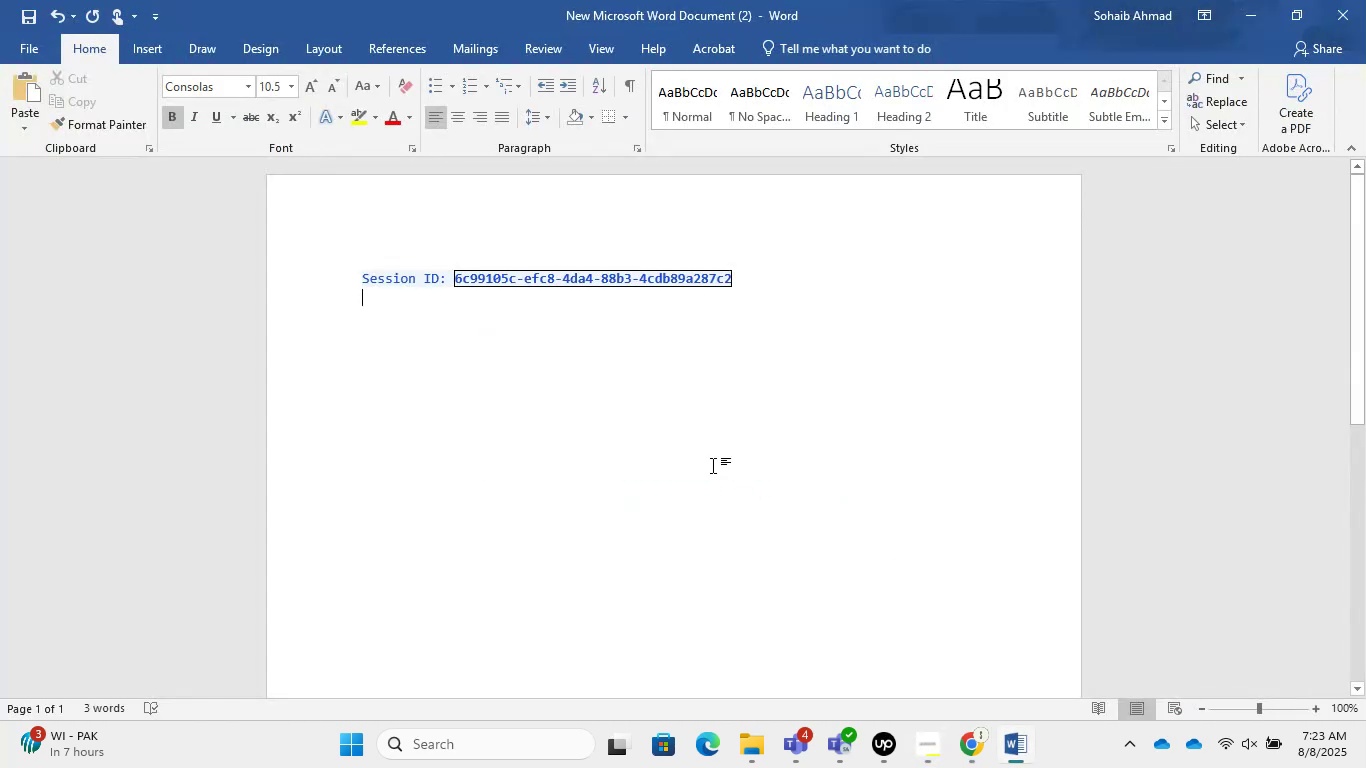 
key(Control+V)
 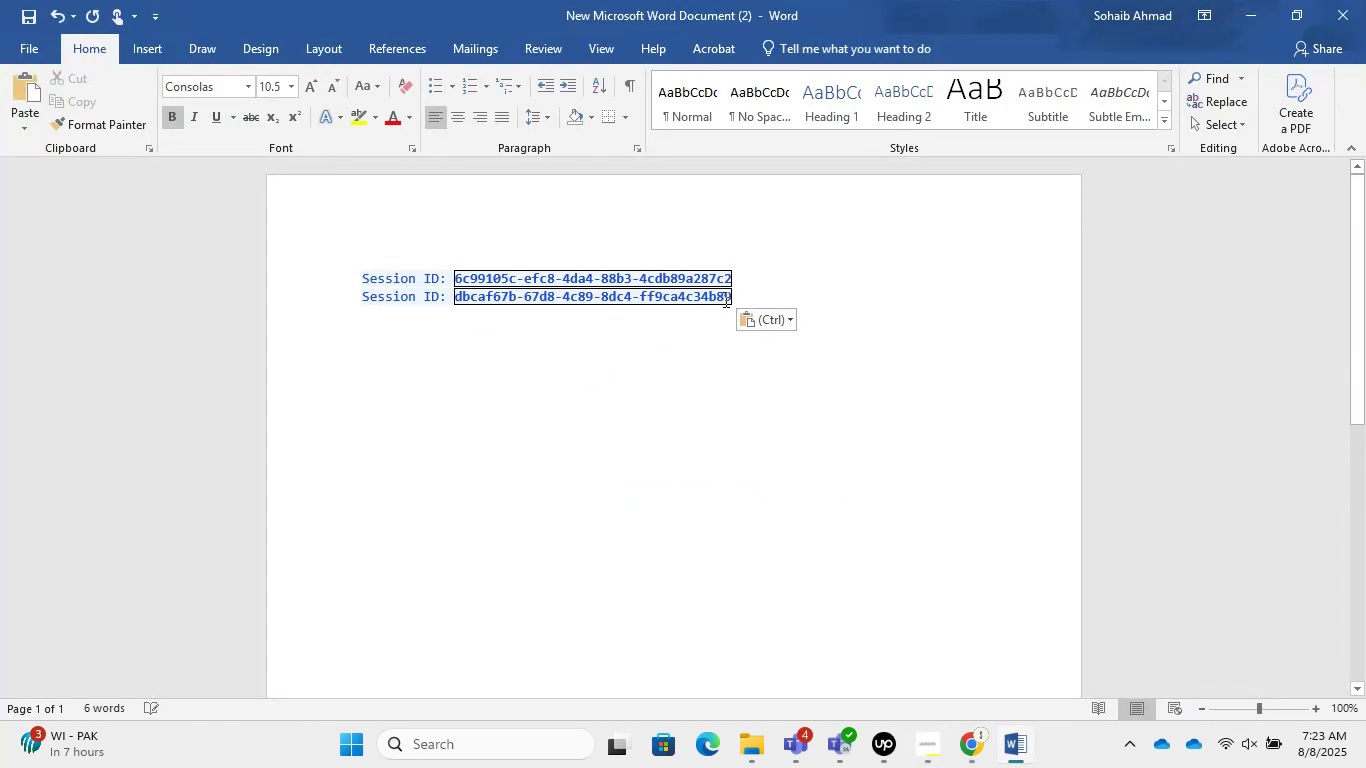 
left_click([749, 276])
 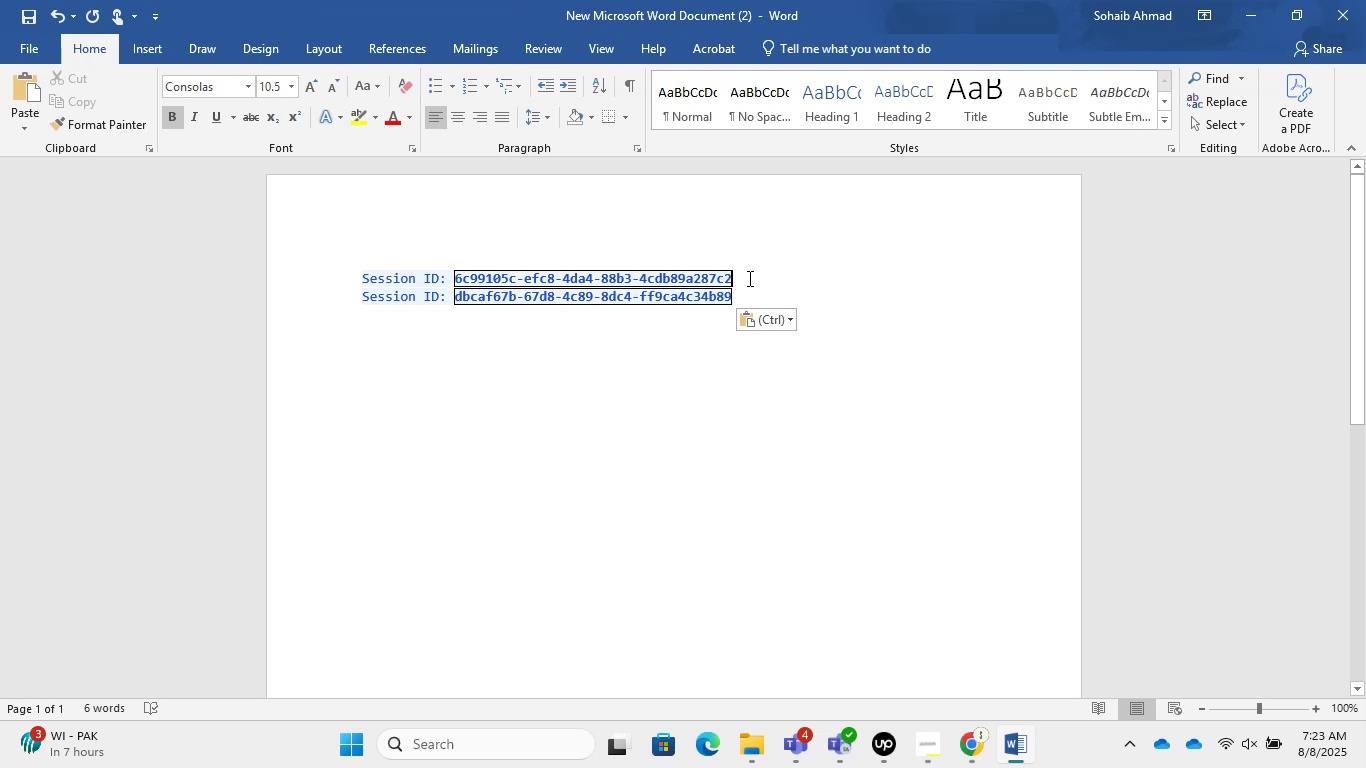 
key(Shift+Enter)
 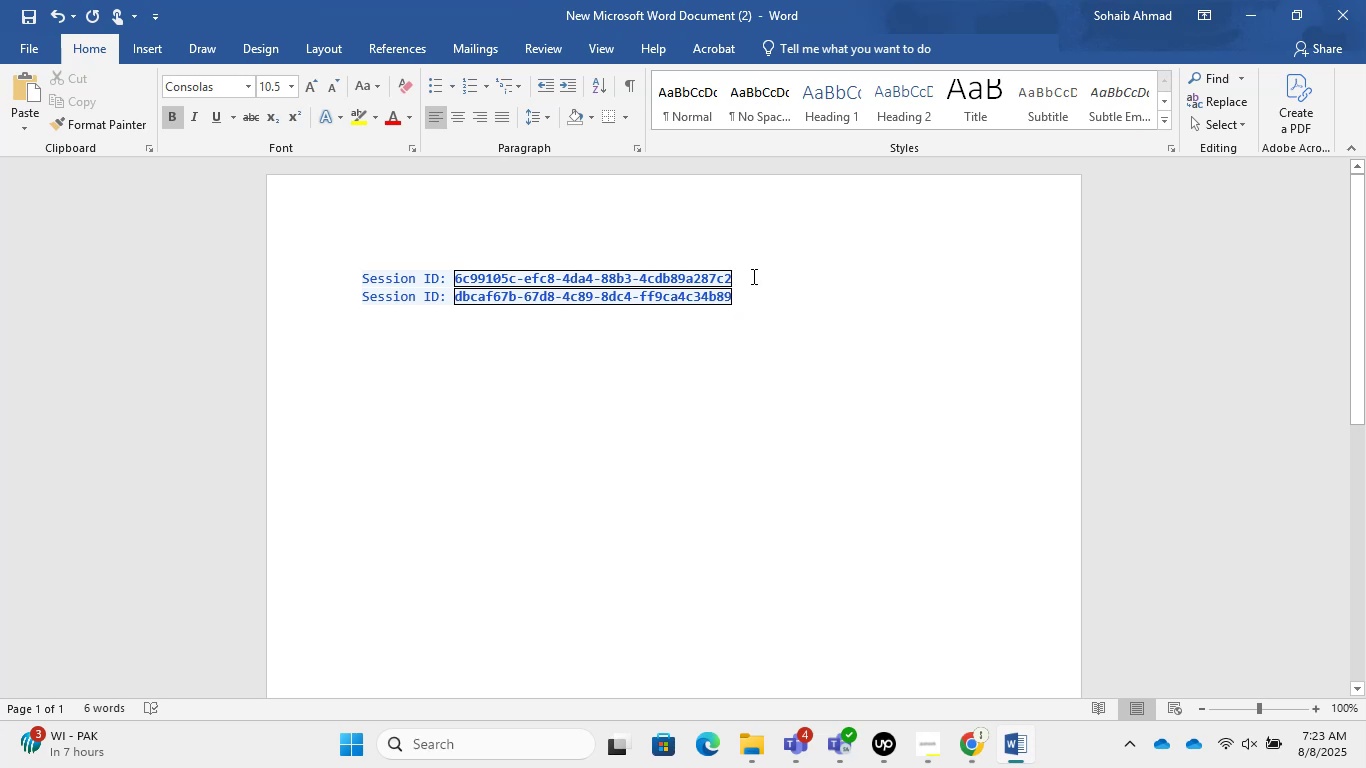 
key(Shift+Enter)
 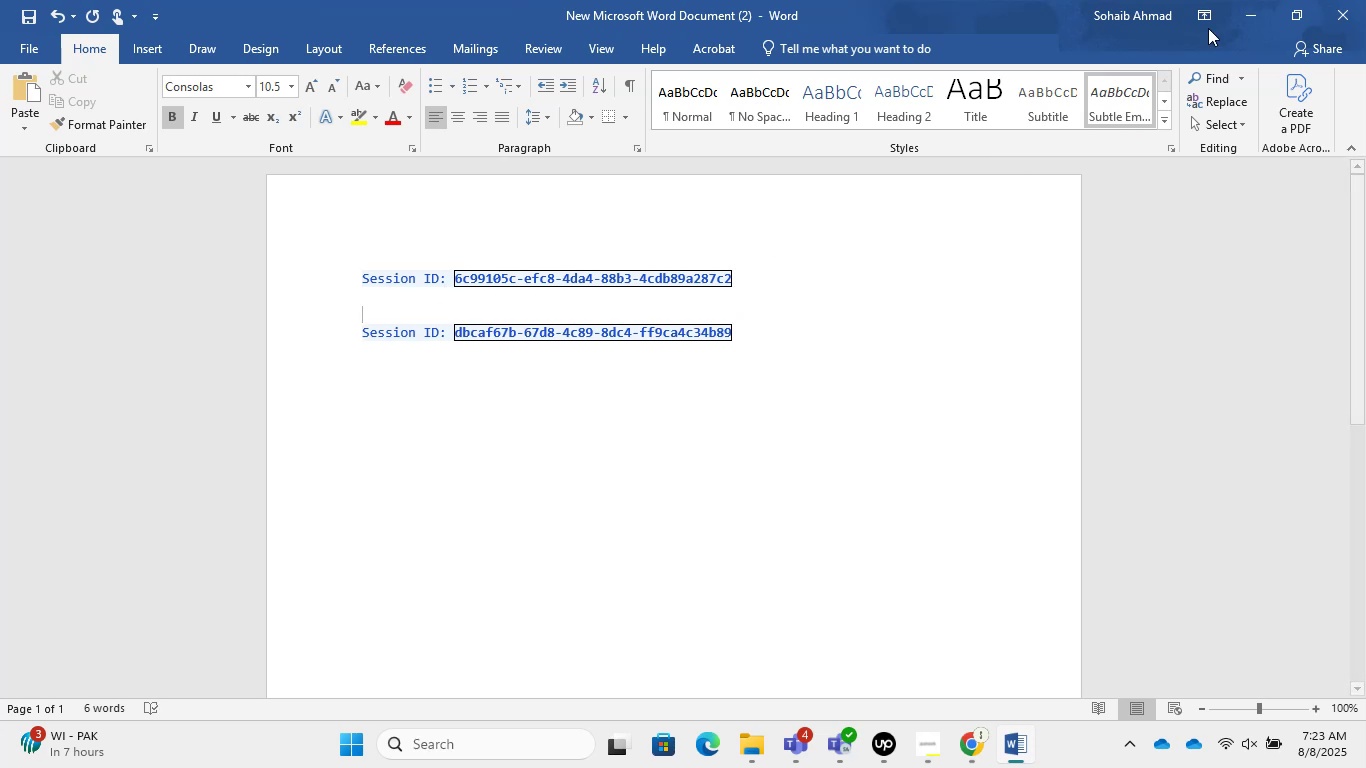 
left_click([1280, 0])
 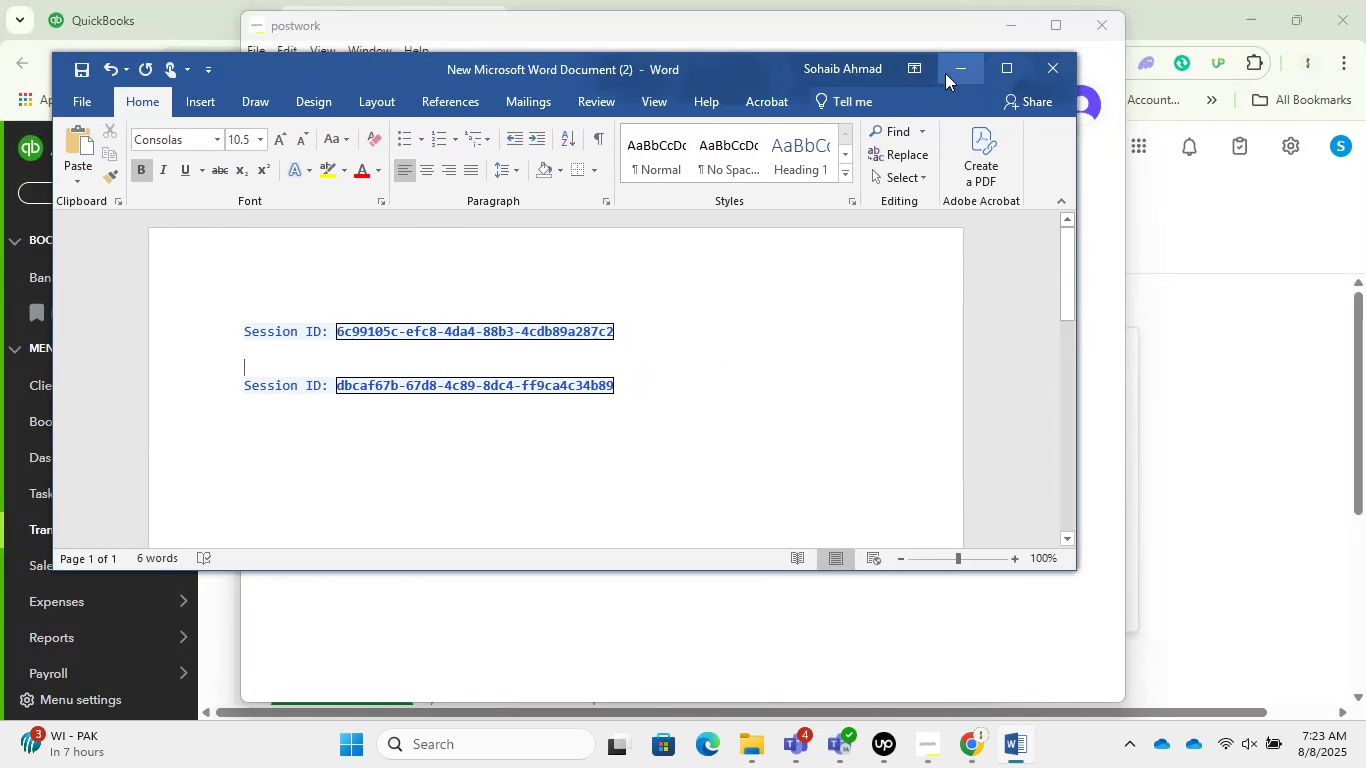 
left_click([944, 73])
 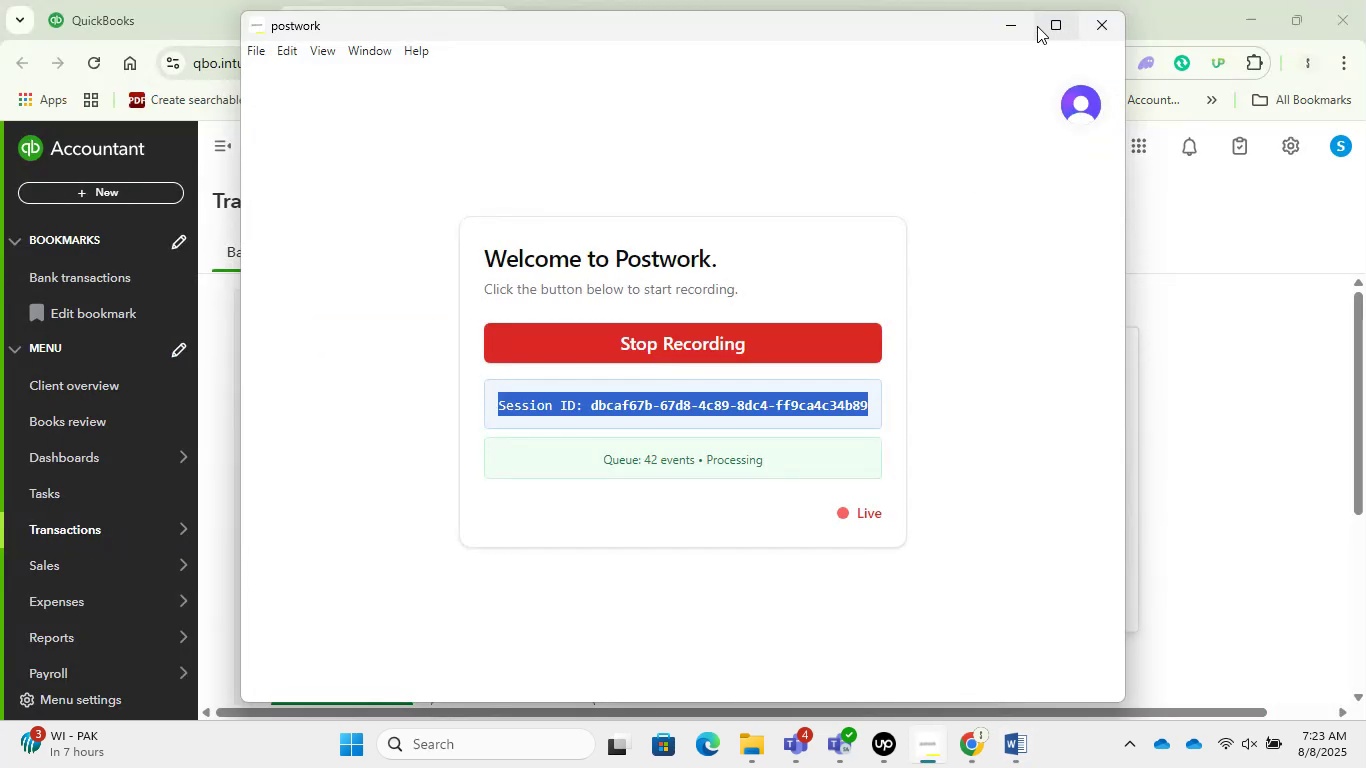 
left_click([1015, 26])
 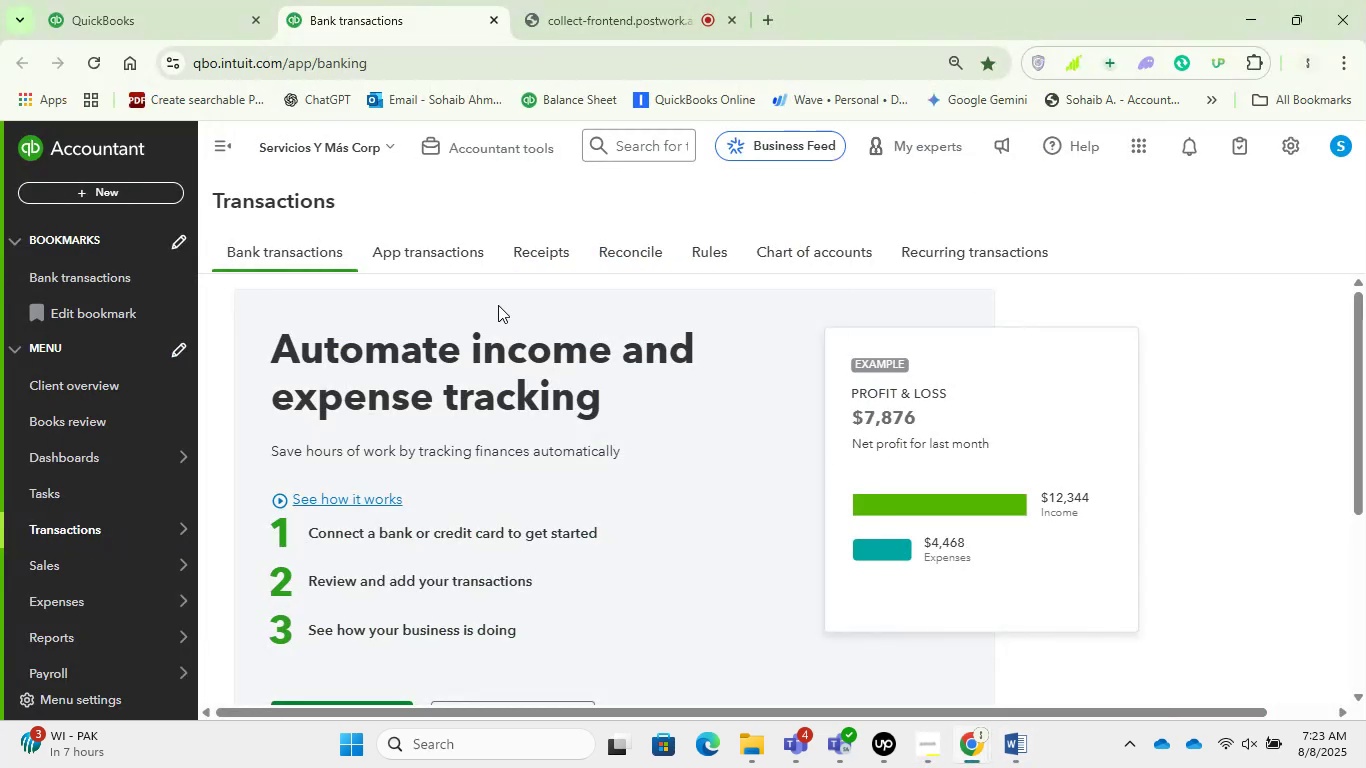 
scroll: coordinate [526, 370], scroll_direction: down, amount: 5.0
 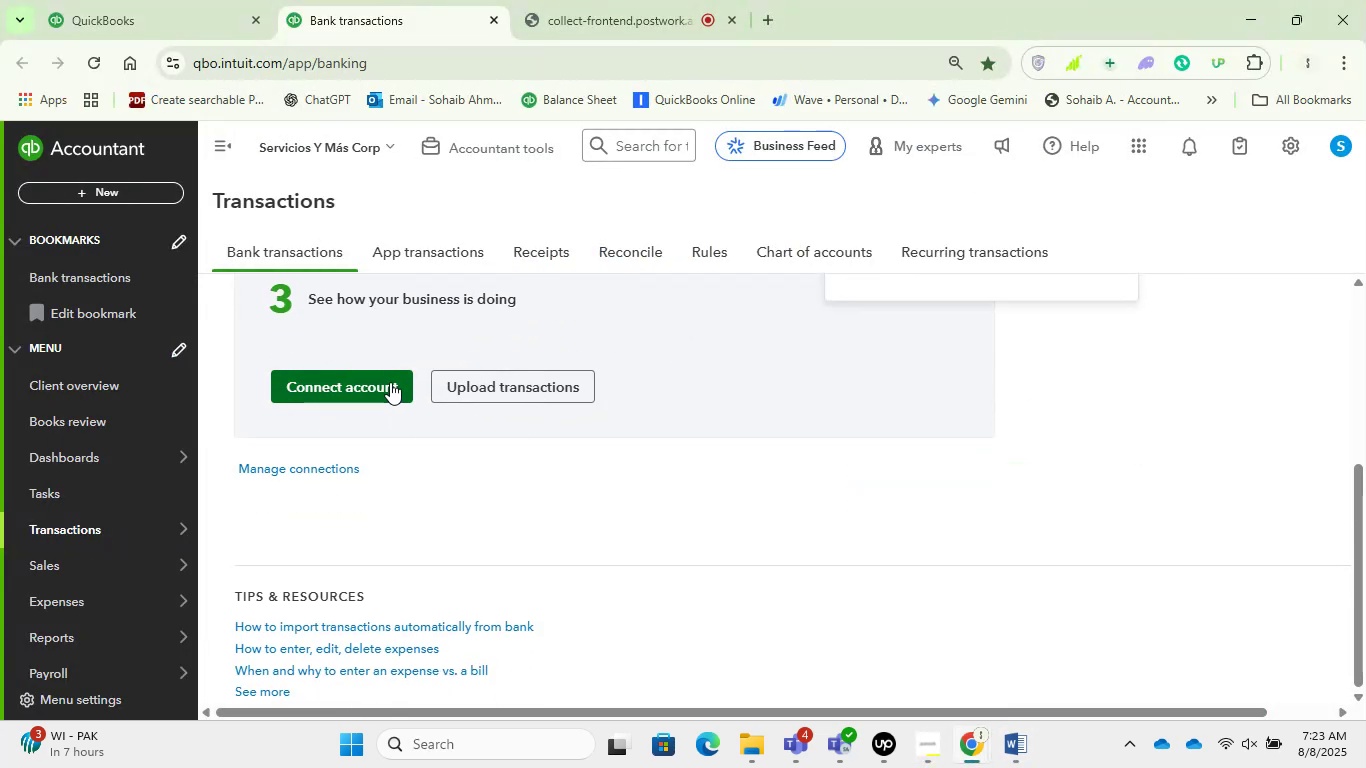 
left_click([498, 383])
 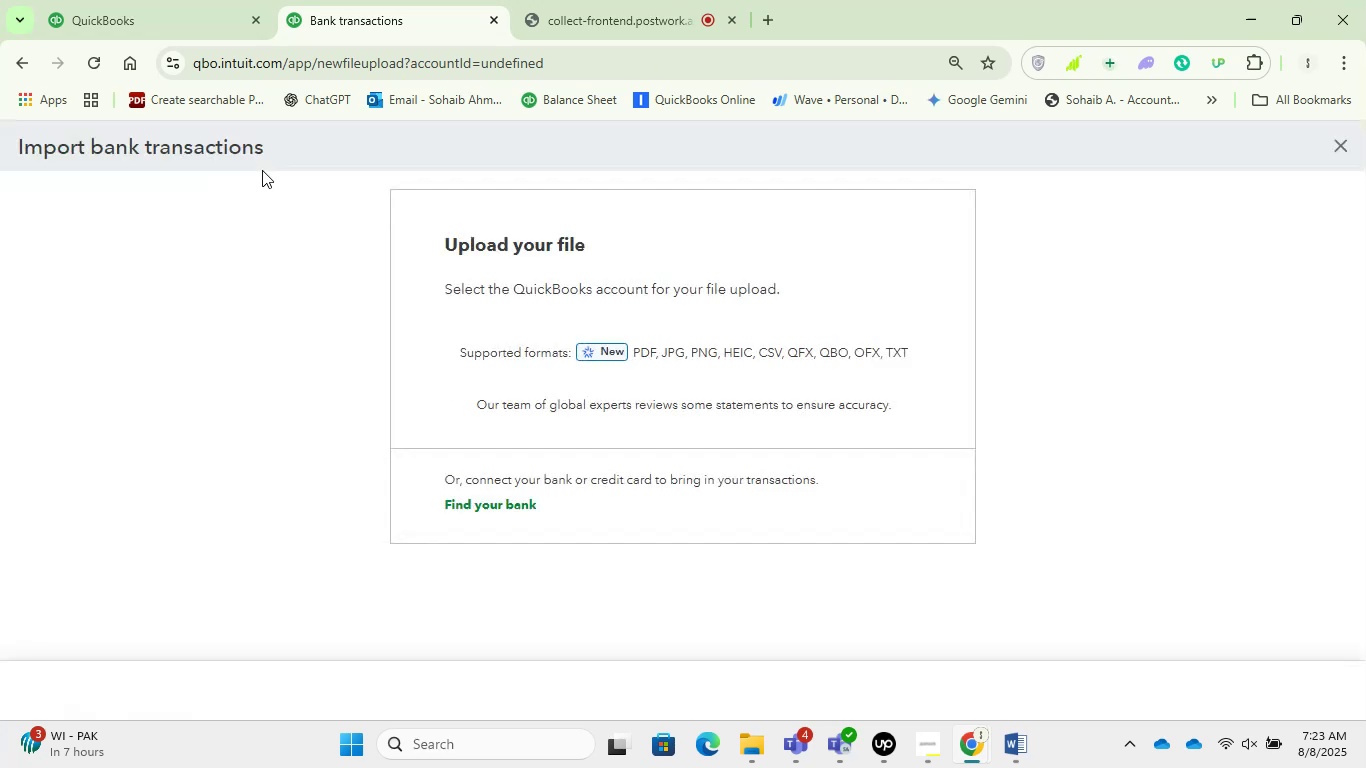 
left_click([591, 326])
 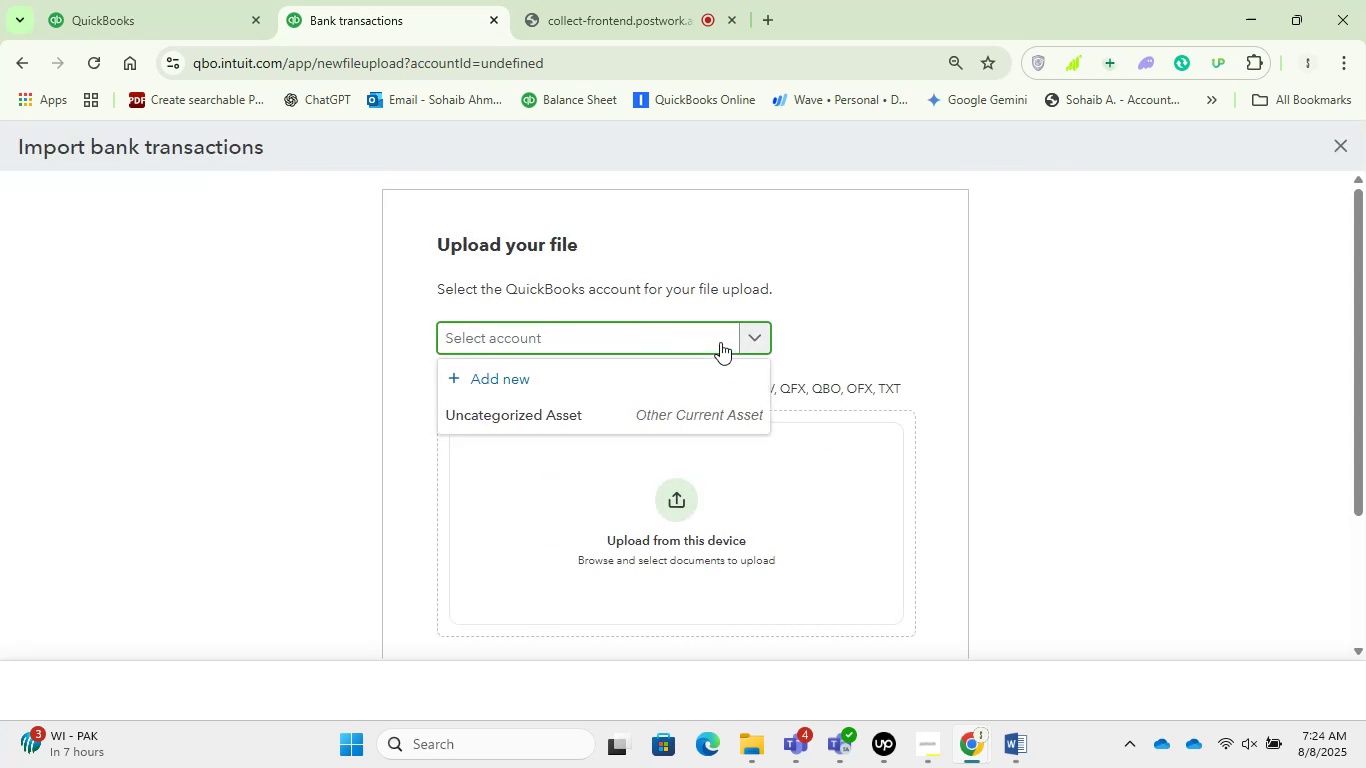 
left_click([774, 326])
 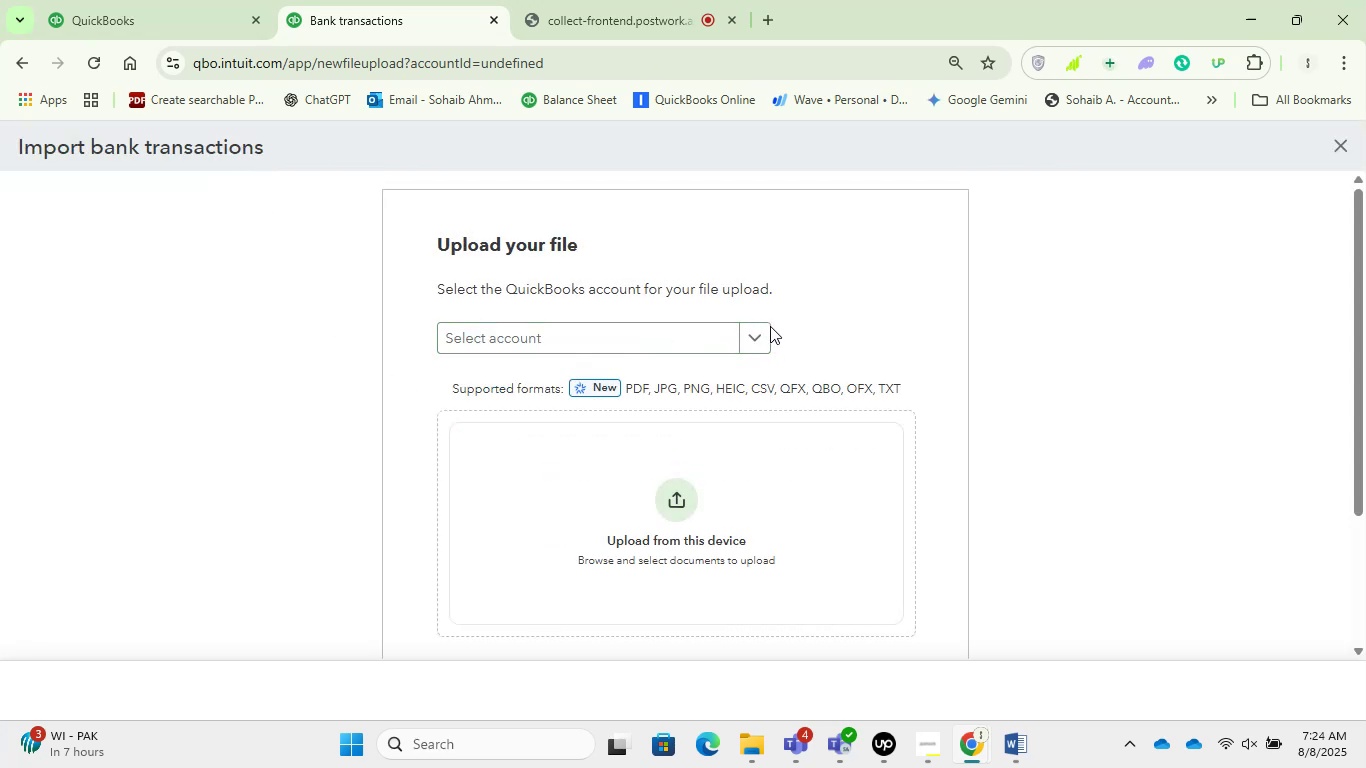 
left_click([757, 326])
 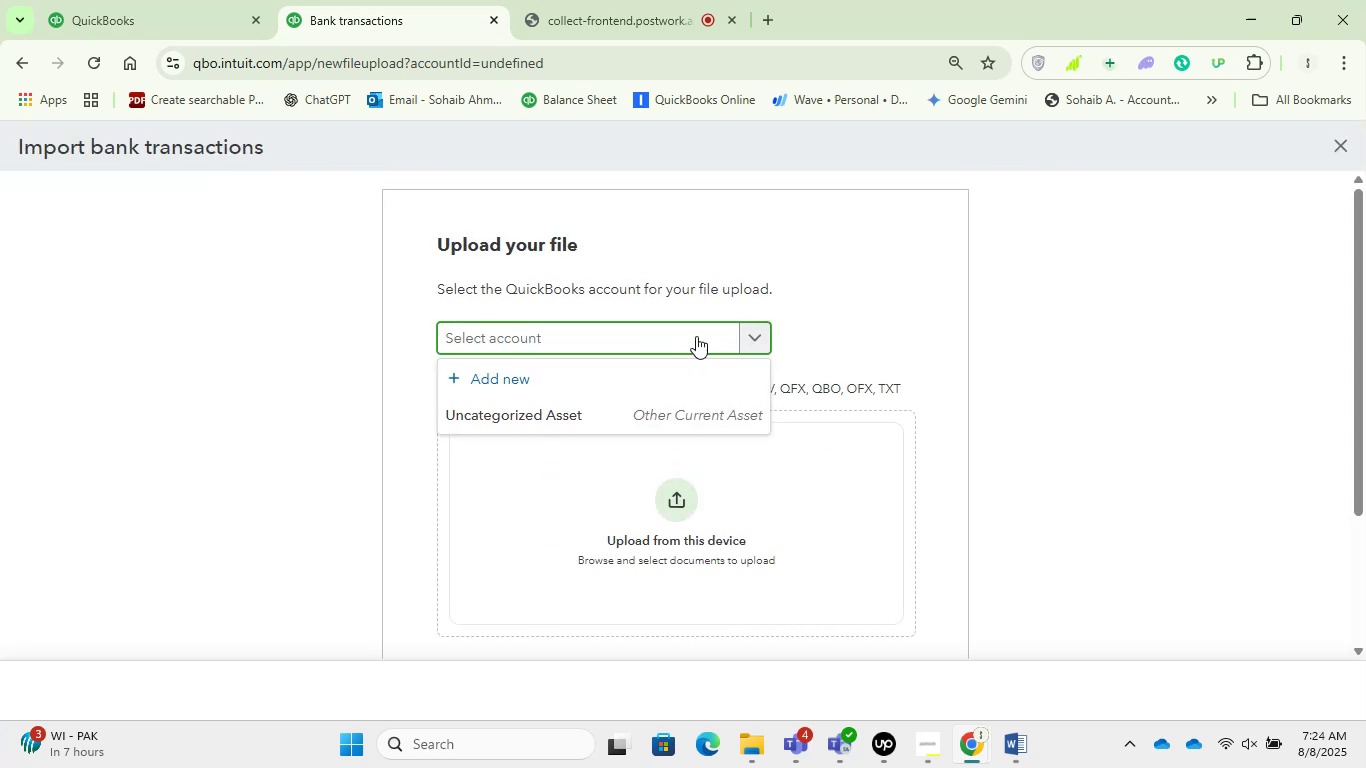 
left_click([857, 281])
 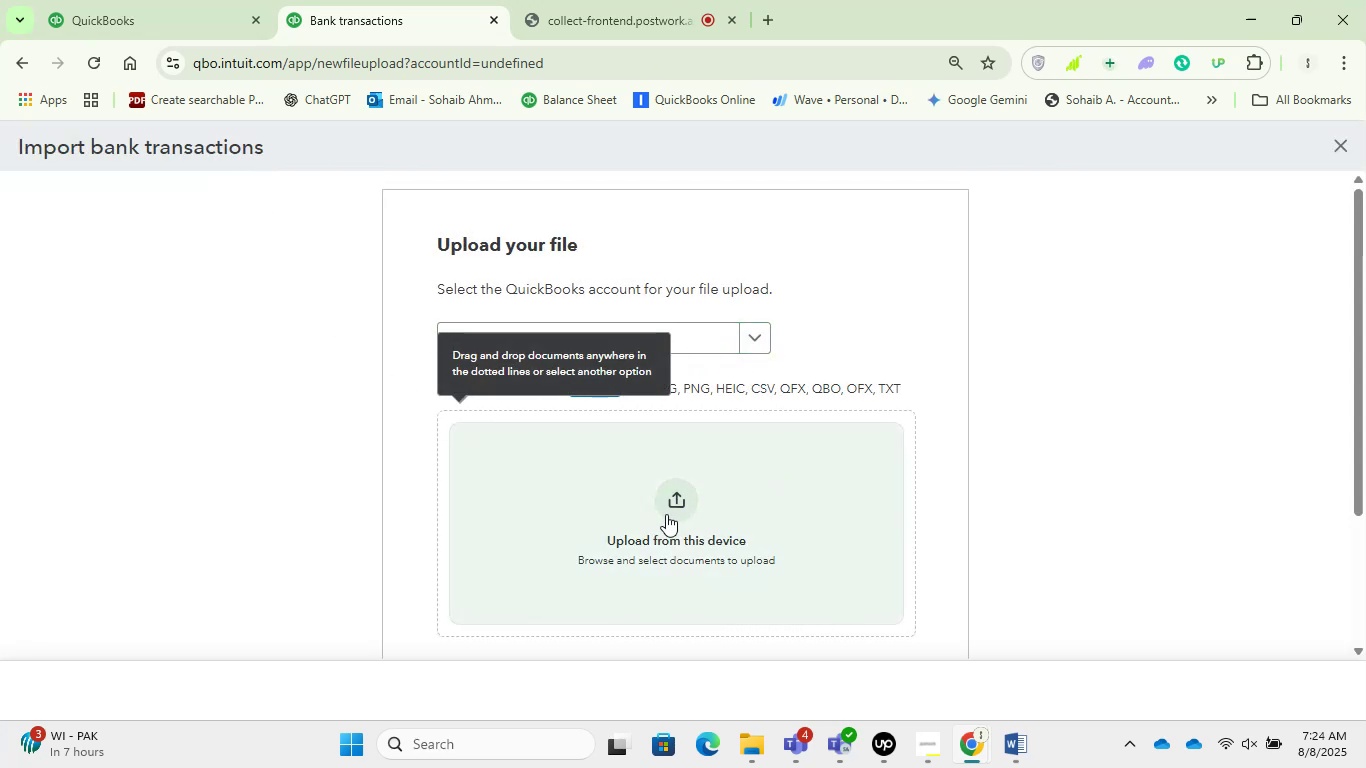 
left_click([666, 514])
 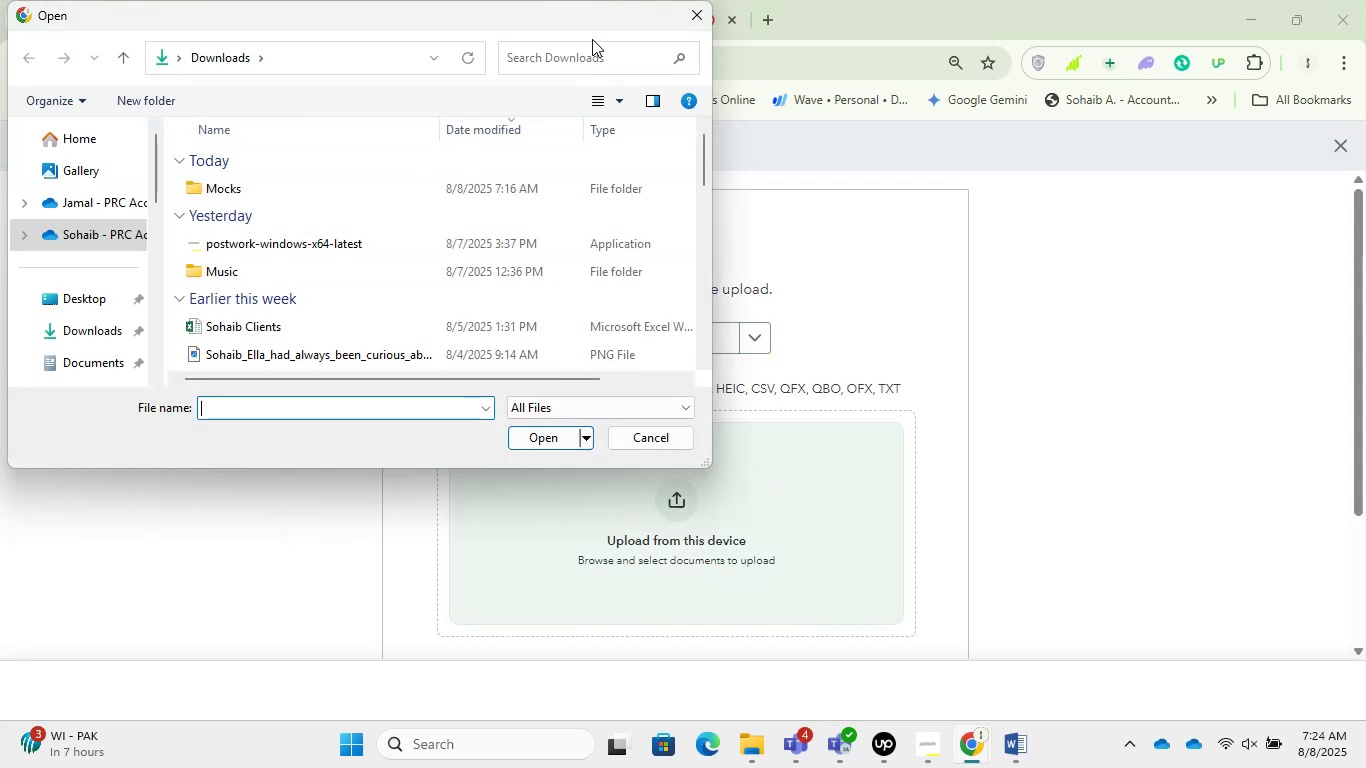 
left_click([697, 10])
 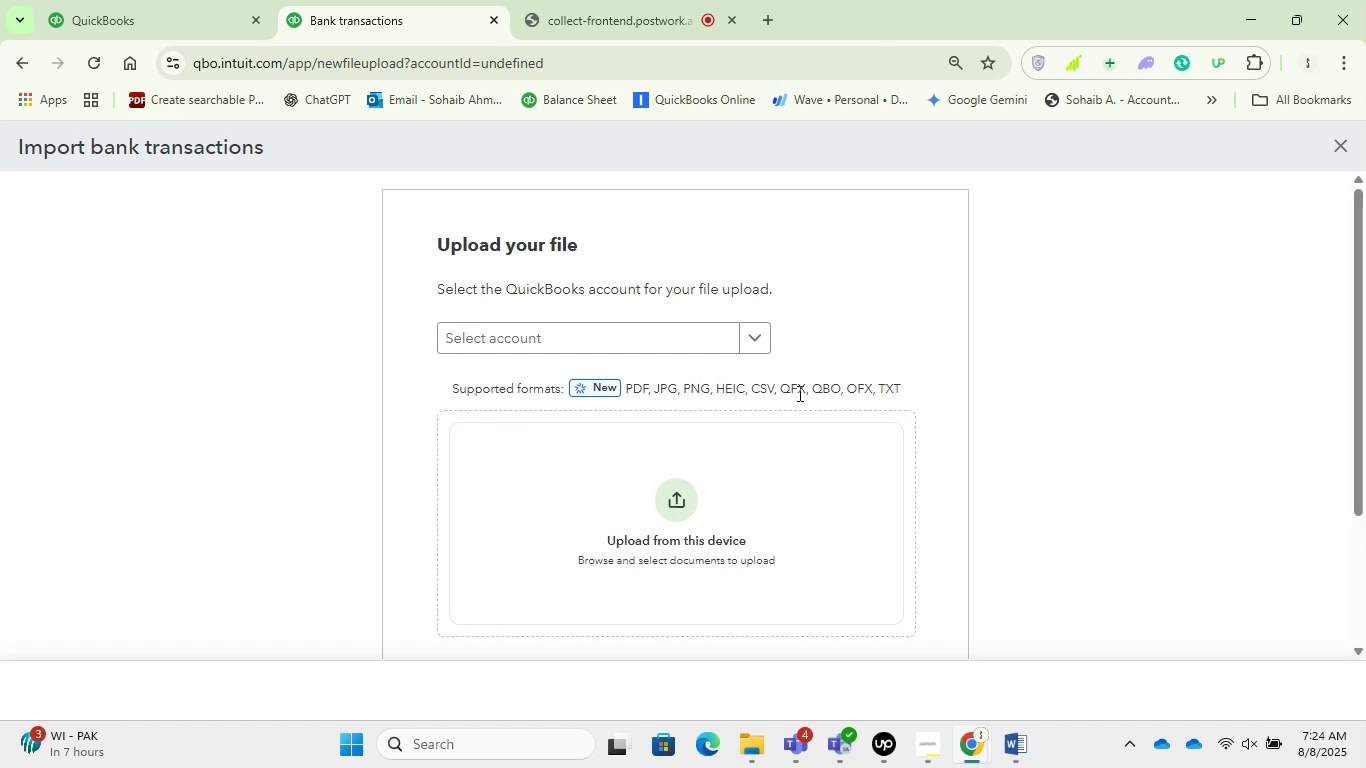 
scroll: coordinate [915, 366], scroll_direction: down, amount: 5.0
 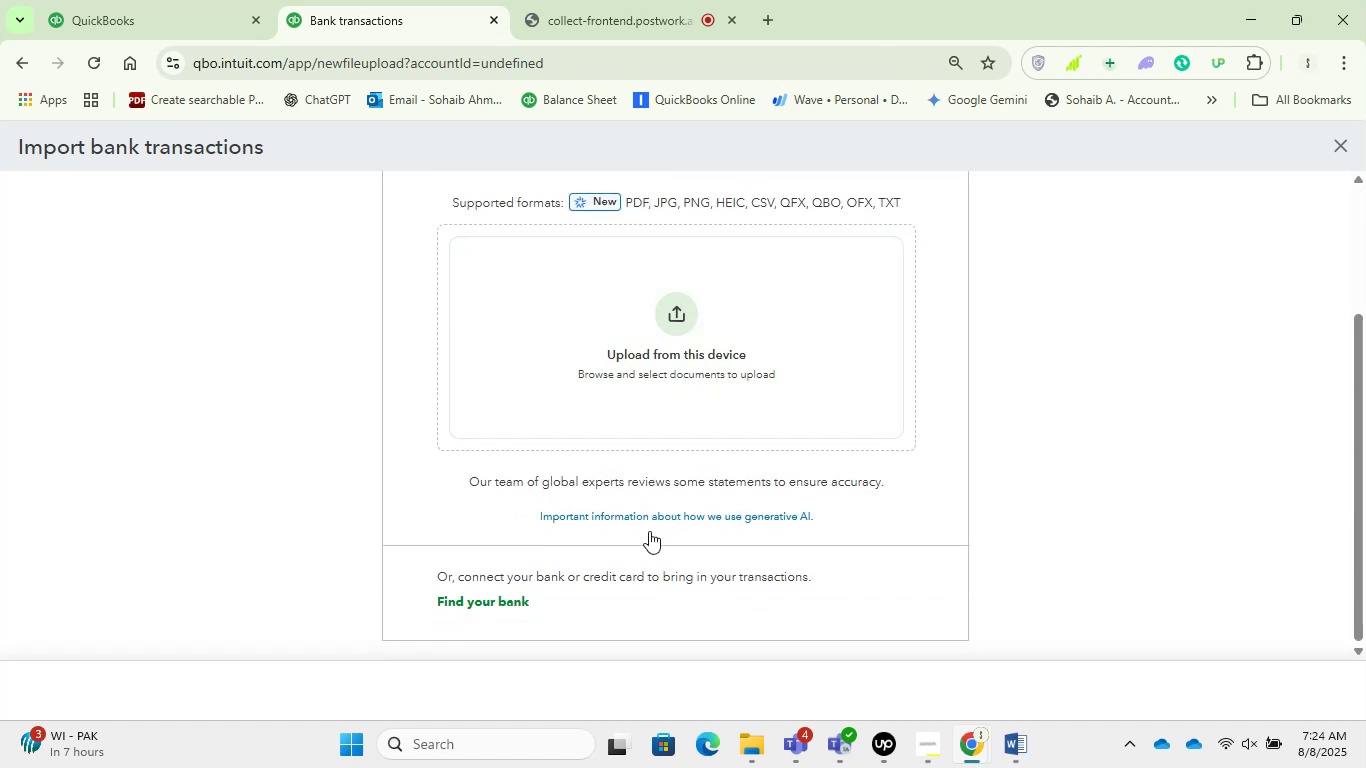 
scroll: coordinate [849, 528], scroll_direction: up, amount: 3.0
 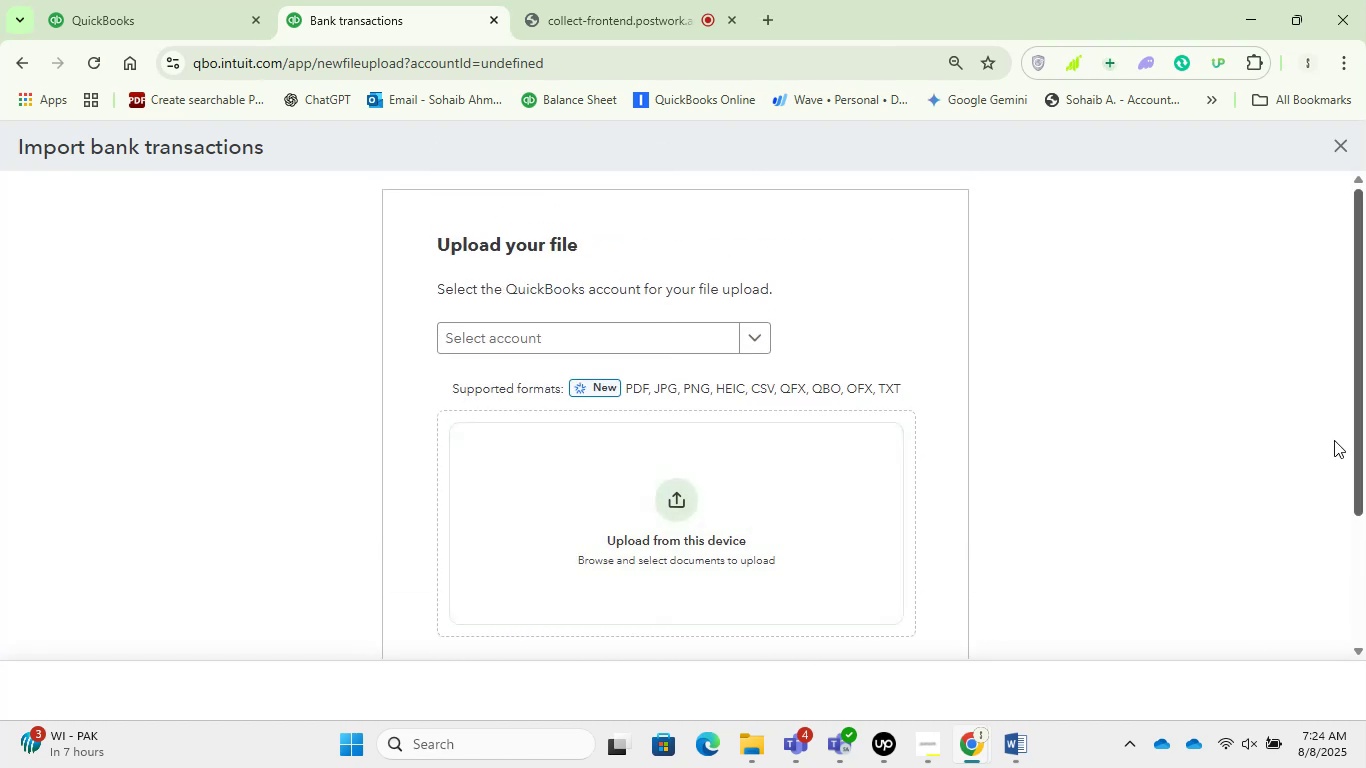 
left_click([1239, 367])
 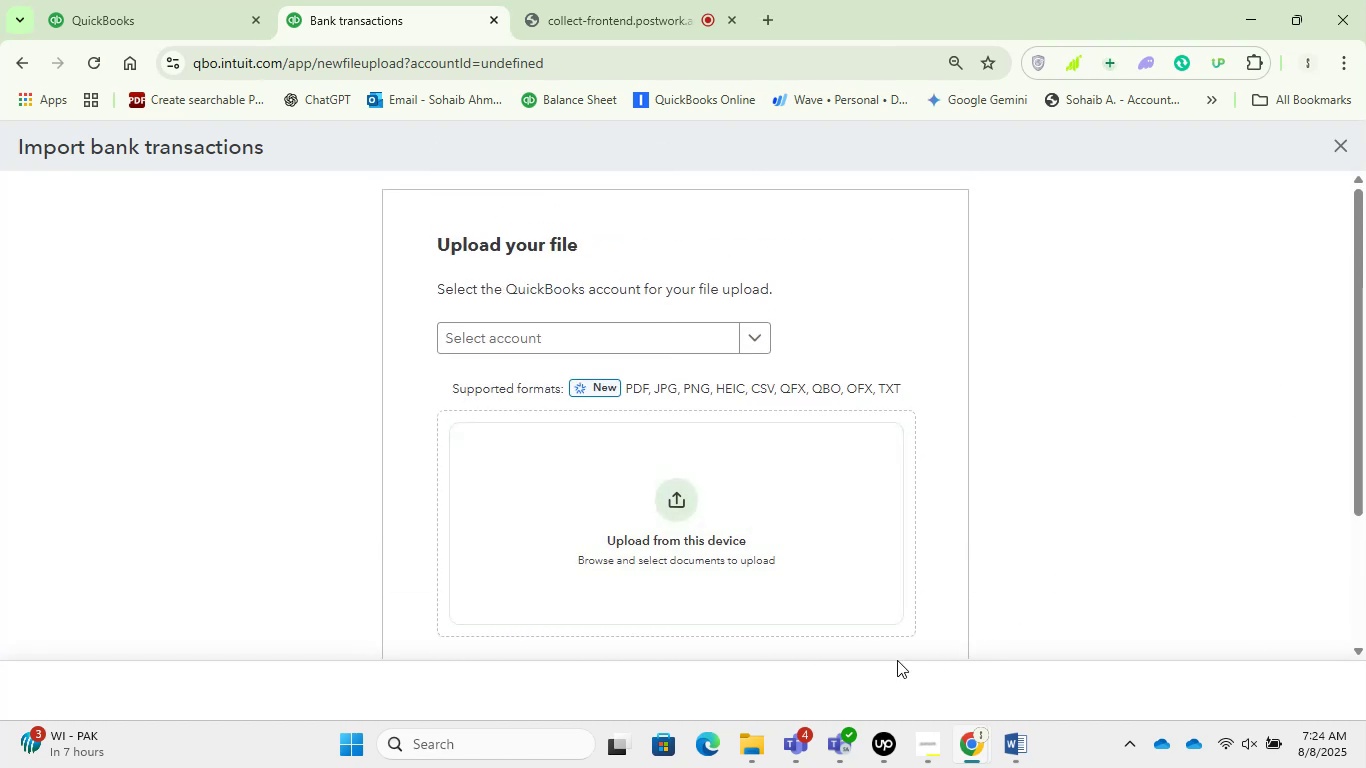 
mouse_move([746, 702])
 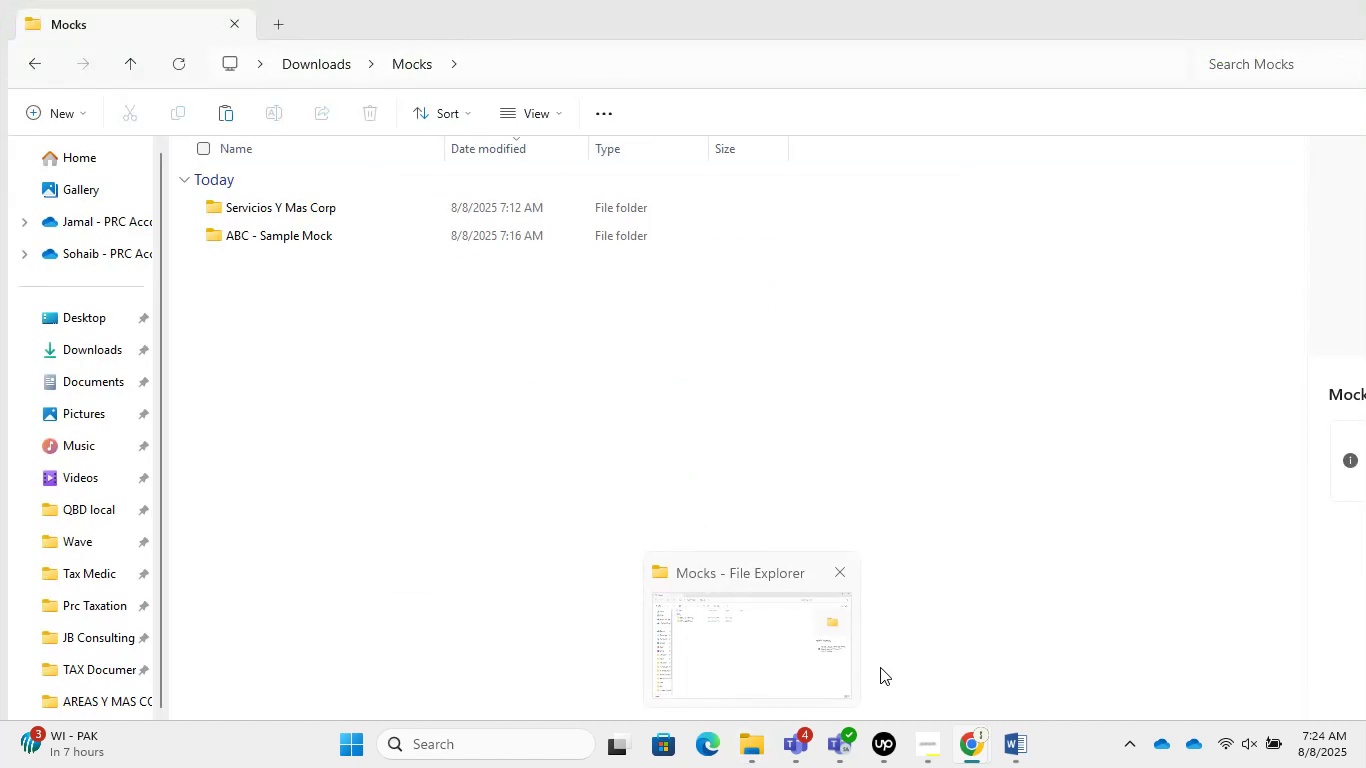 
left_click([970, 544])
 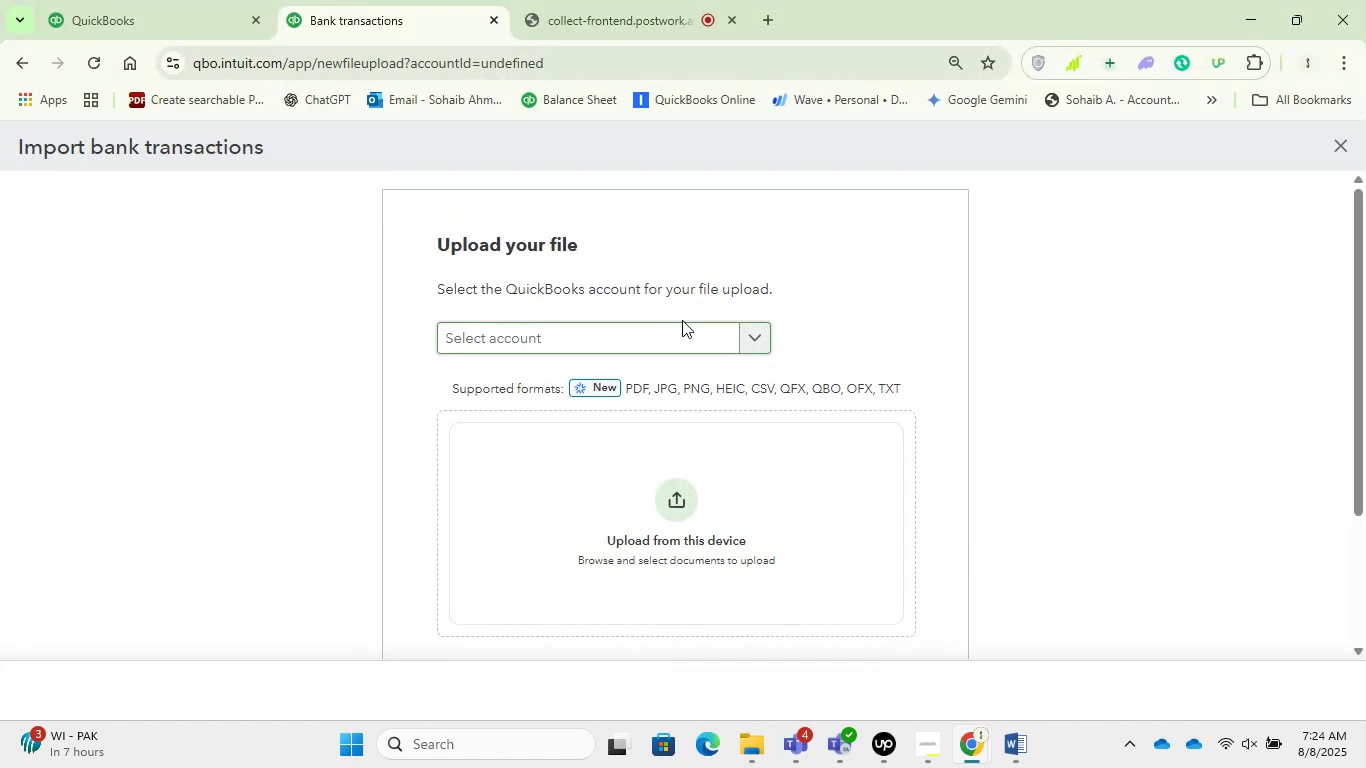 
left_click([692, 321])
 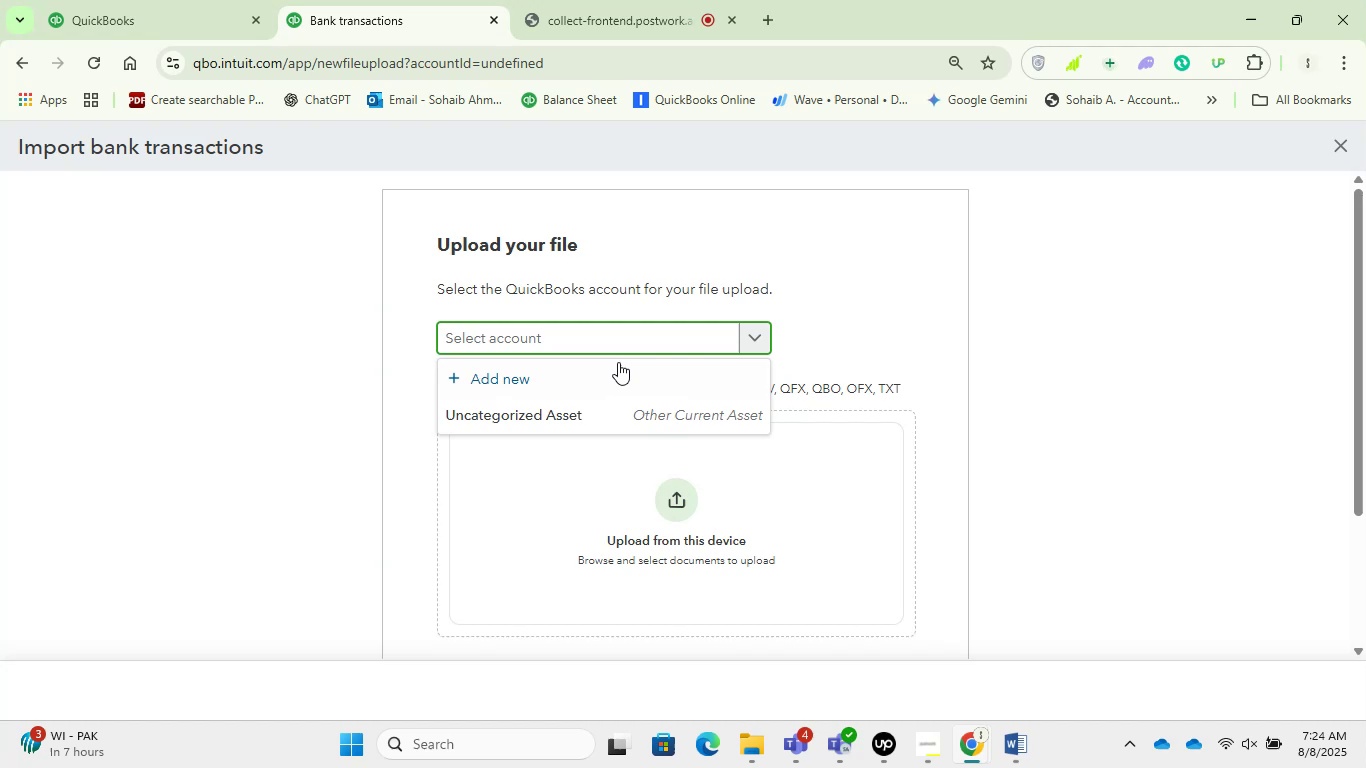 
left_click([602, 373])
 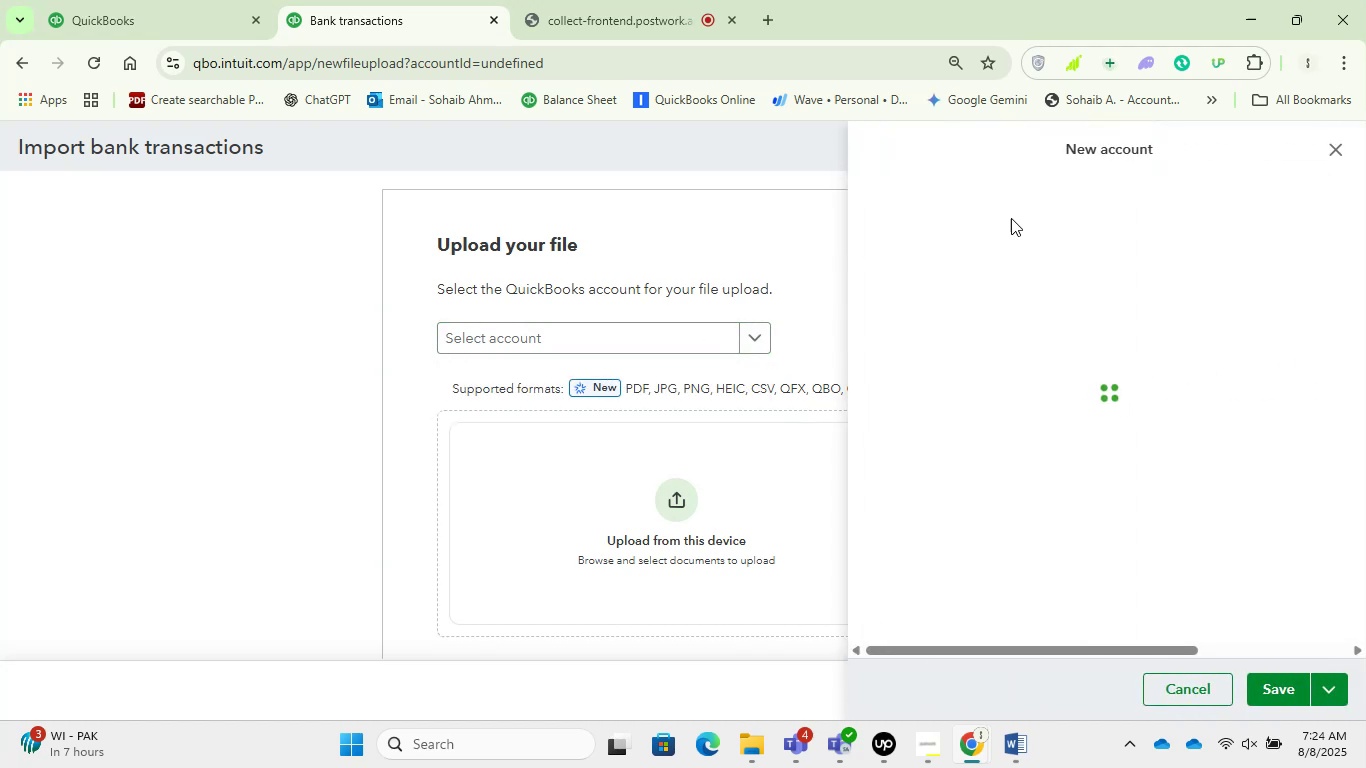 
left_click([998, 231])
 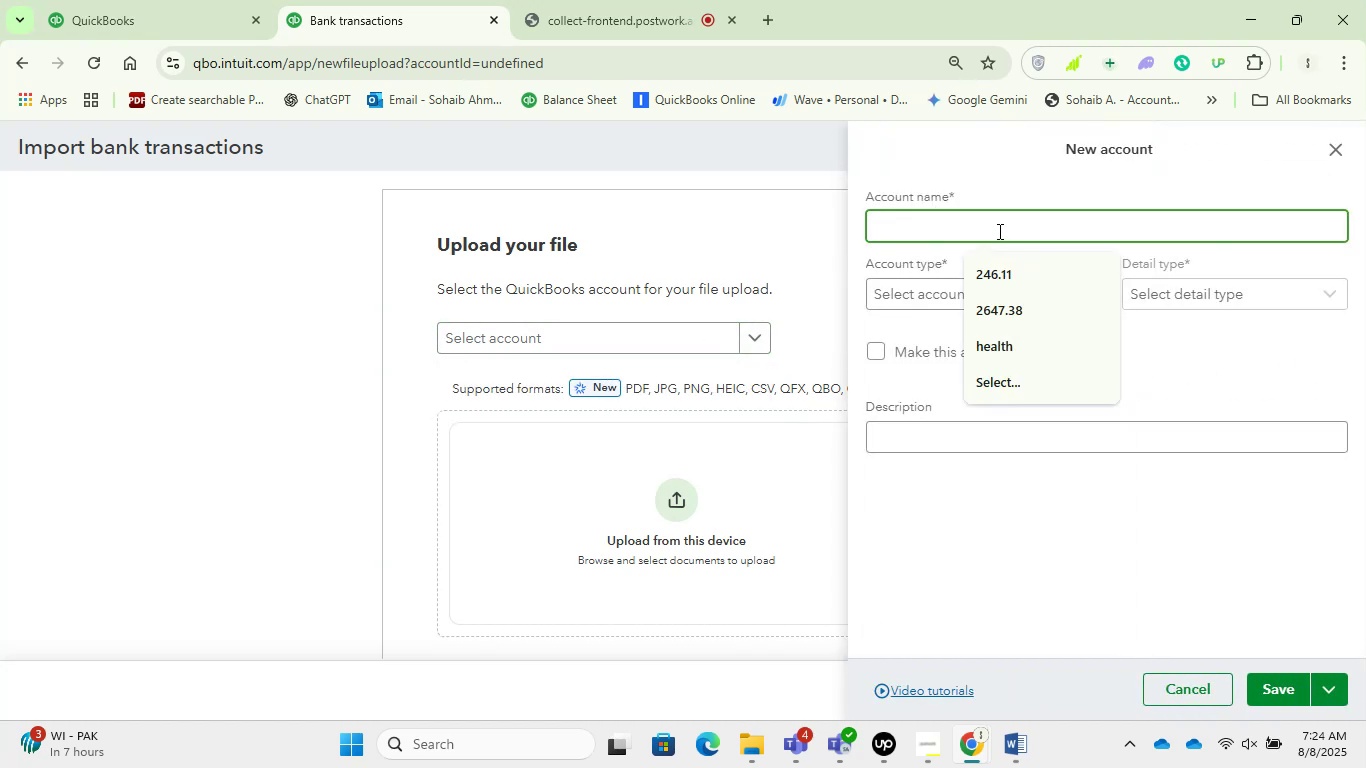 
type(BAn)
key(Backspace)
key(Backspace)
type(ank ()
 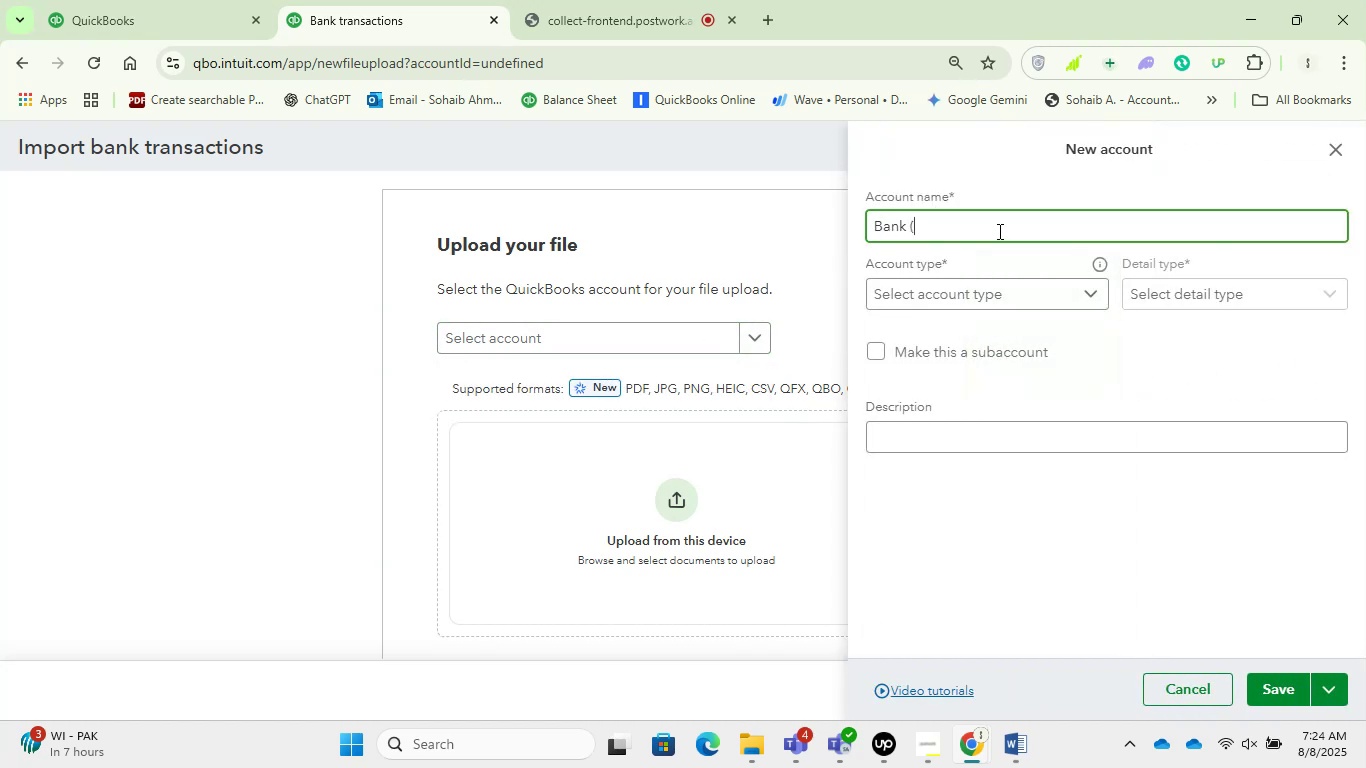 
left_click([747, 734])
 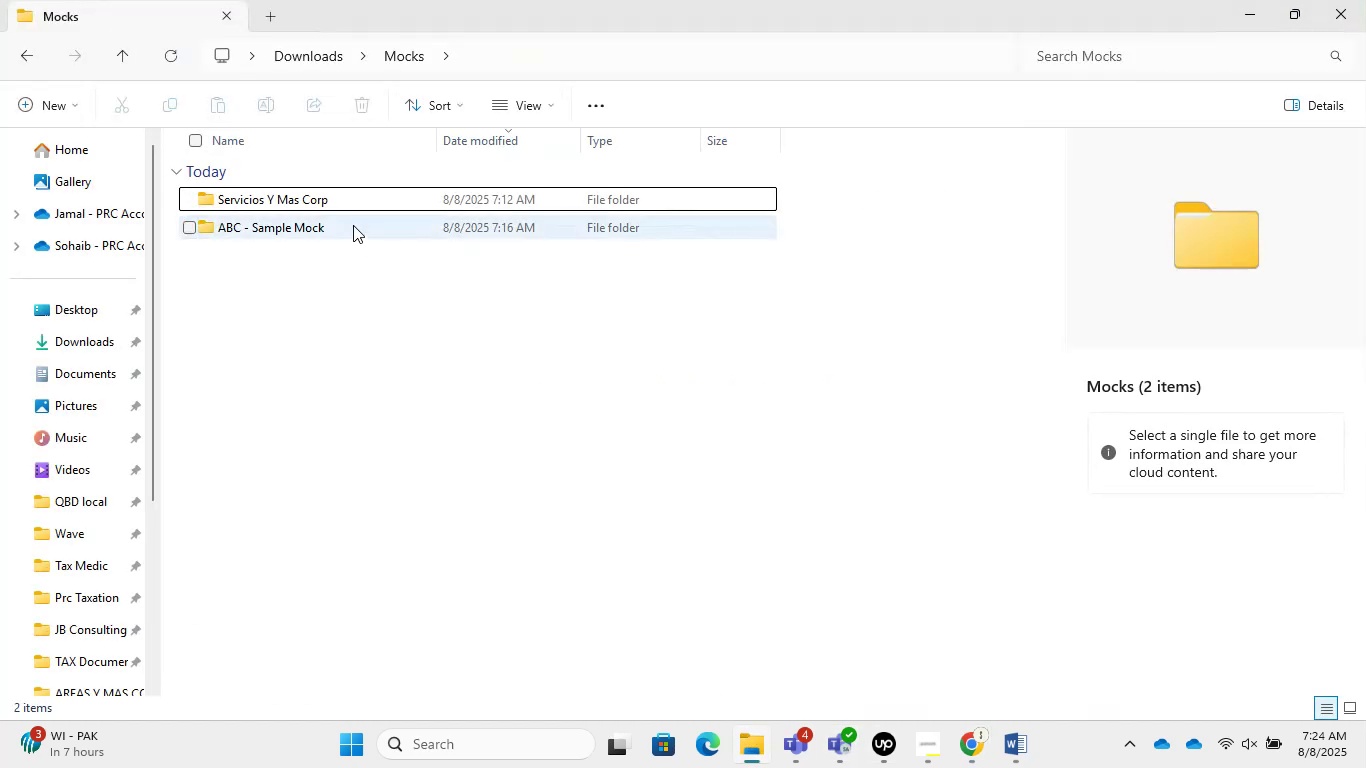 
double_click([322, 195])
 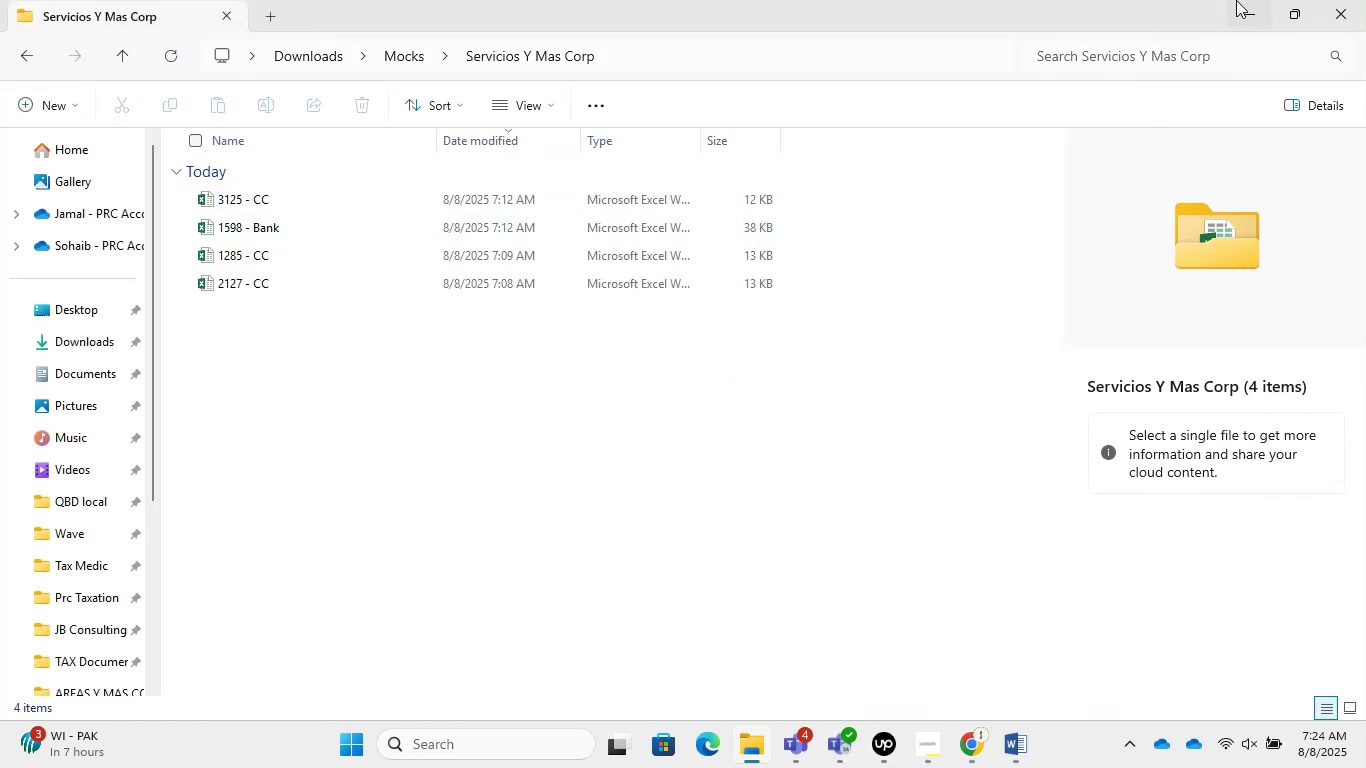 
key(Meta+Tab)
 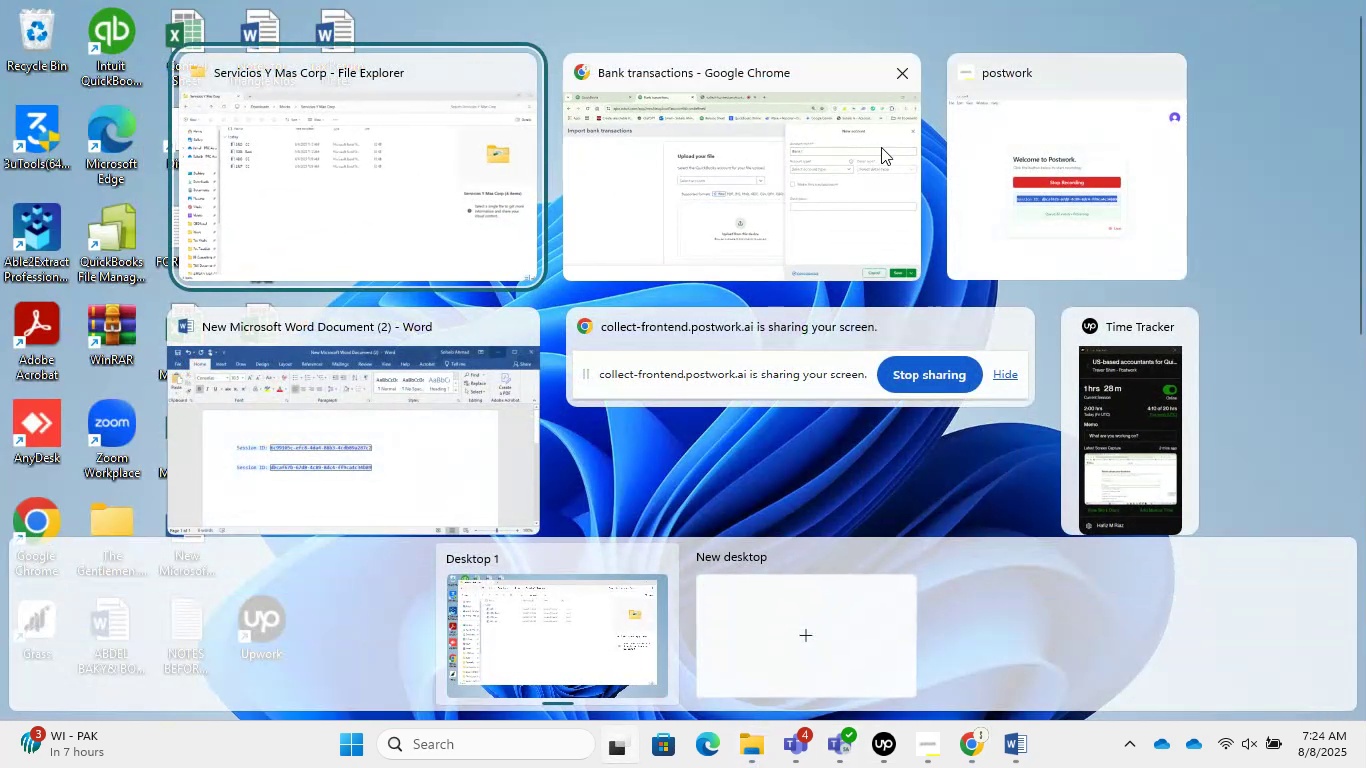 
left_click([819, 169])
 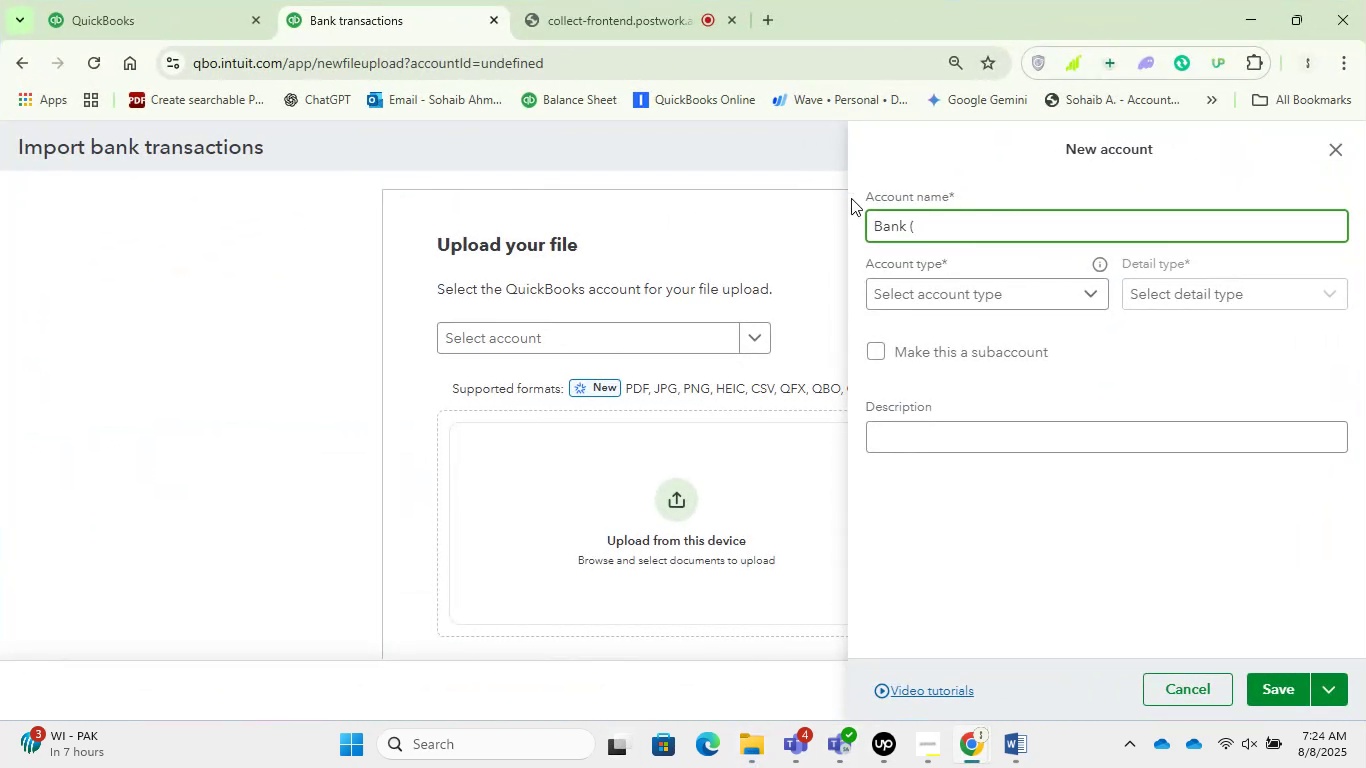 
key(Numpad1)
 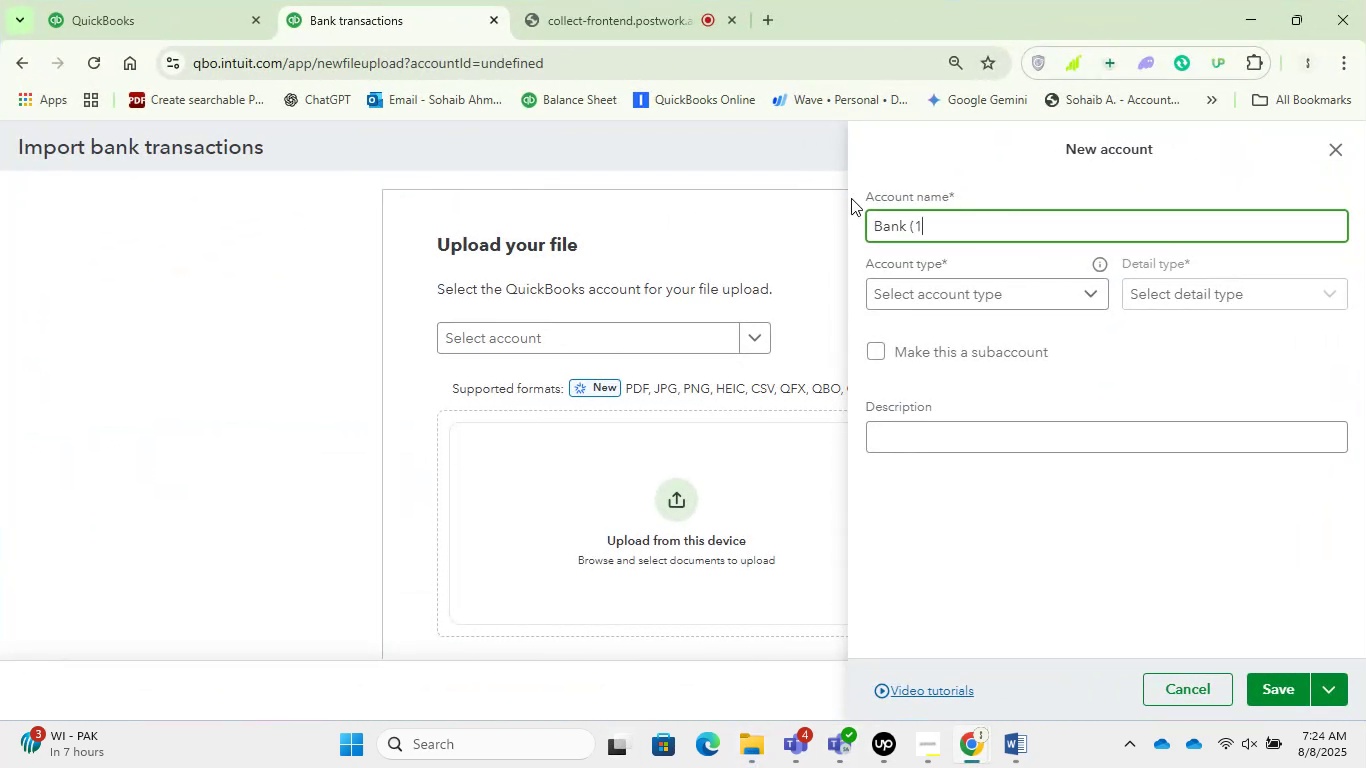 
key(Numpad5)
 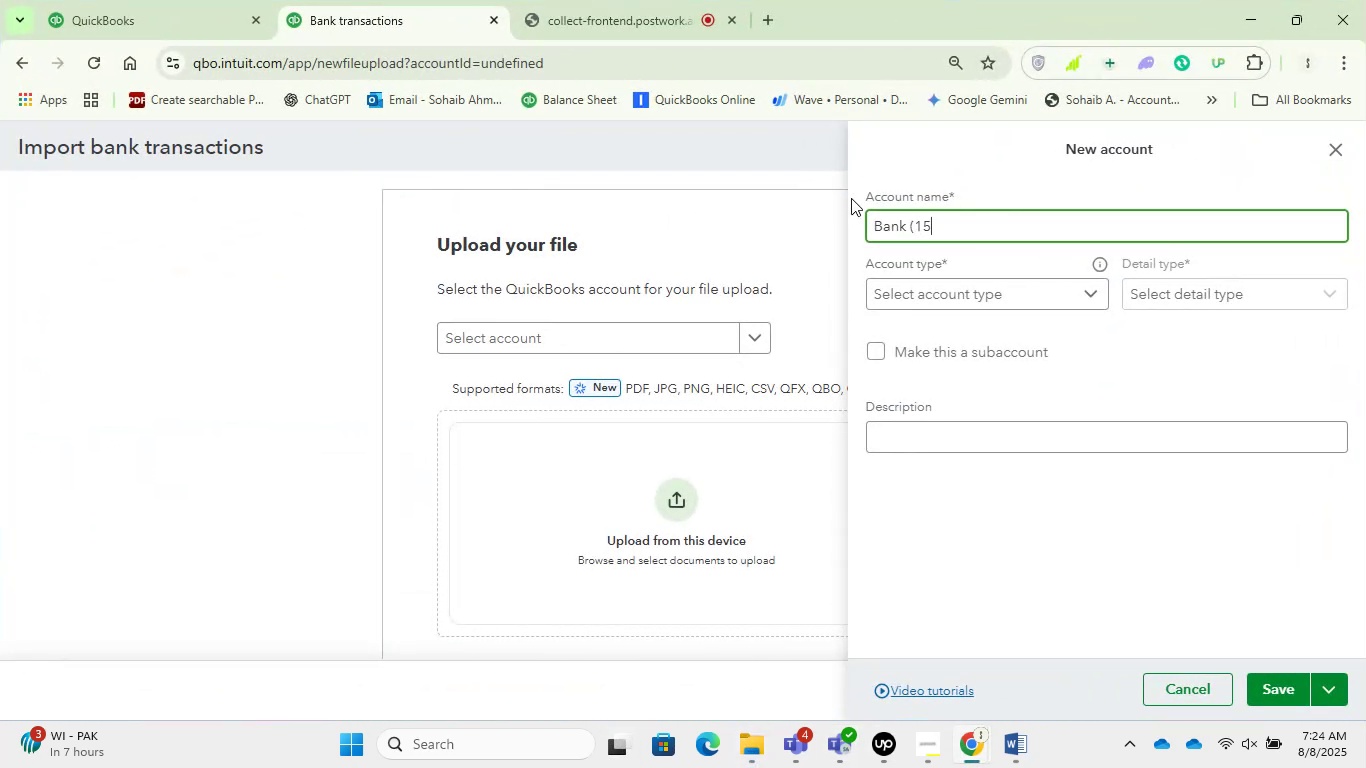 
key(Numpad9)
 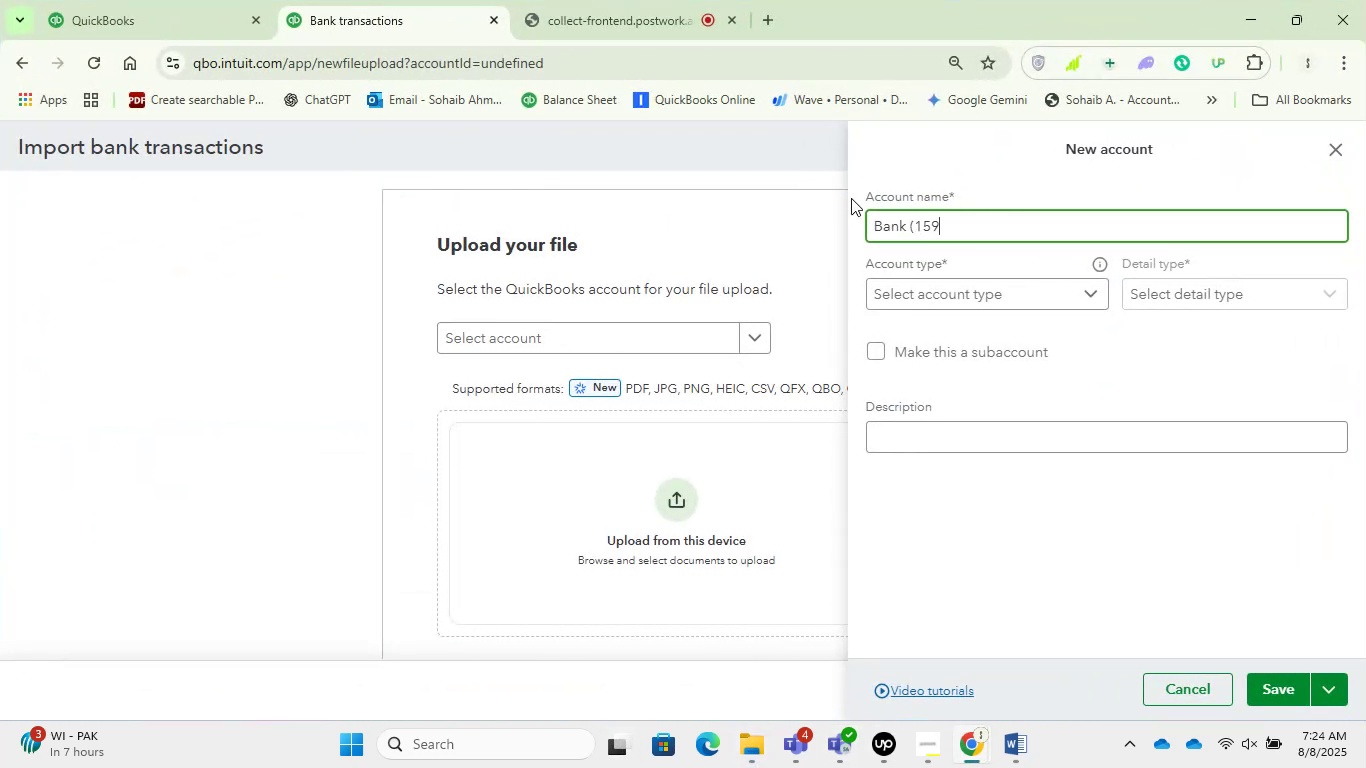 
key(Numpad8)
 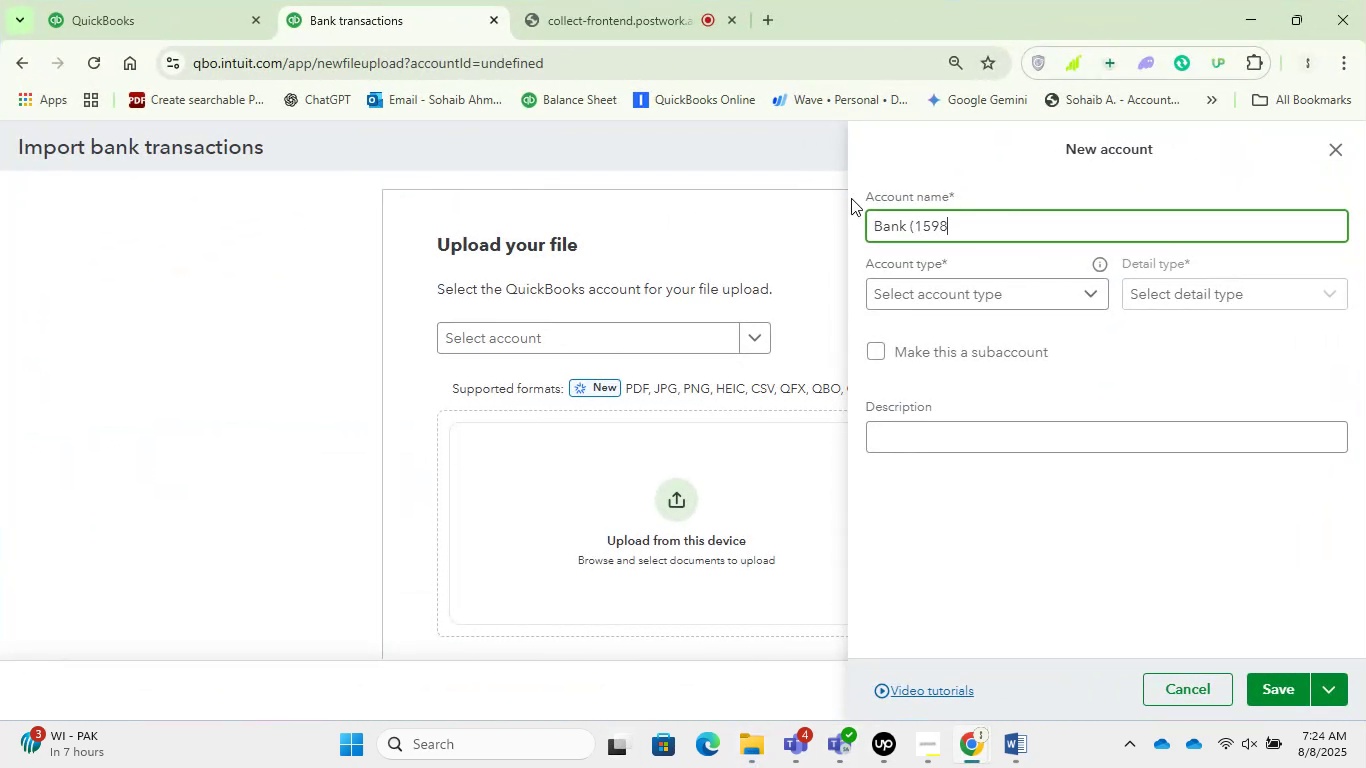 
key(Shift+0)
 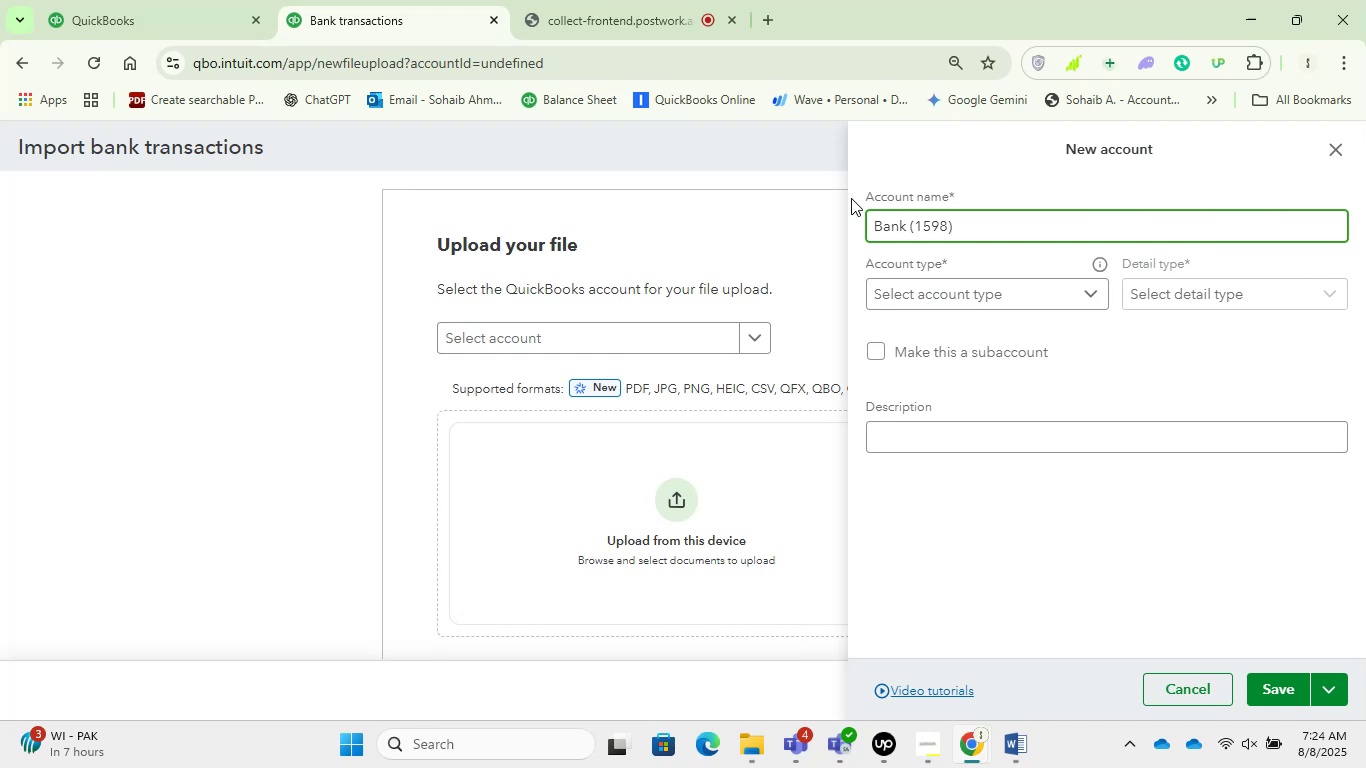 
left_click([991, 286])
 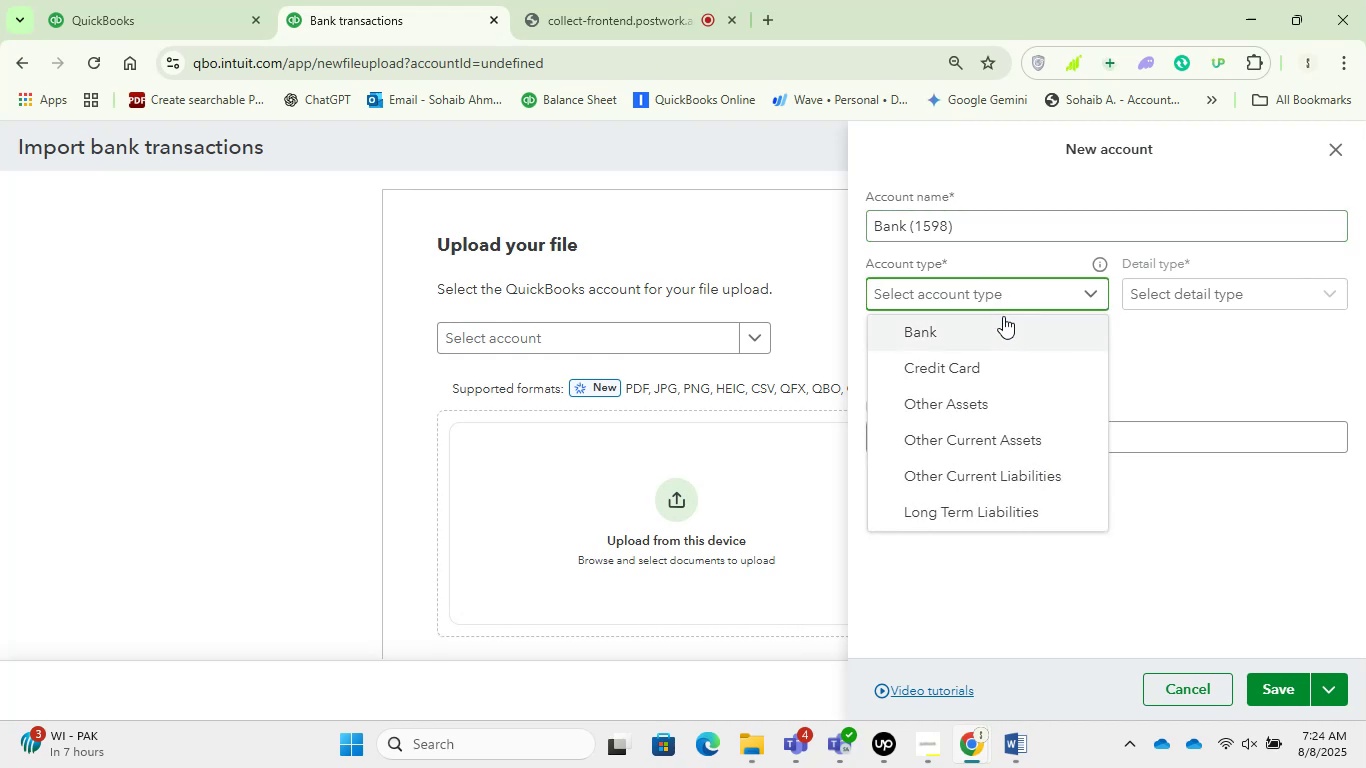 
left_click([1008, 321])
 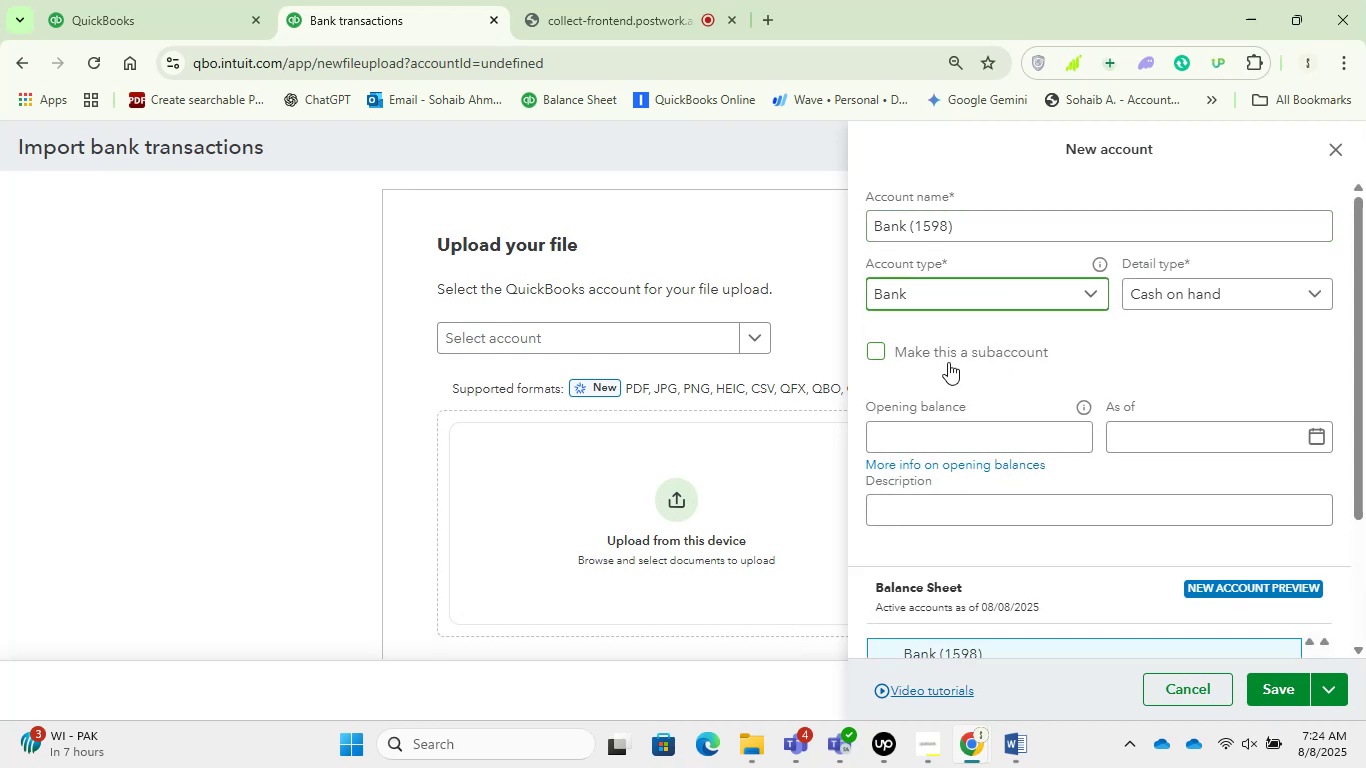 
wait(6.14)
 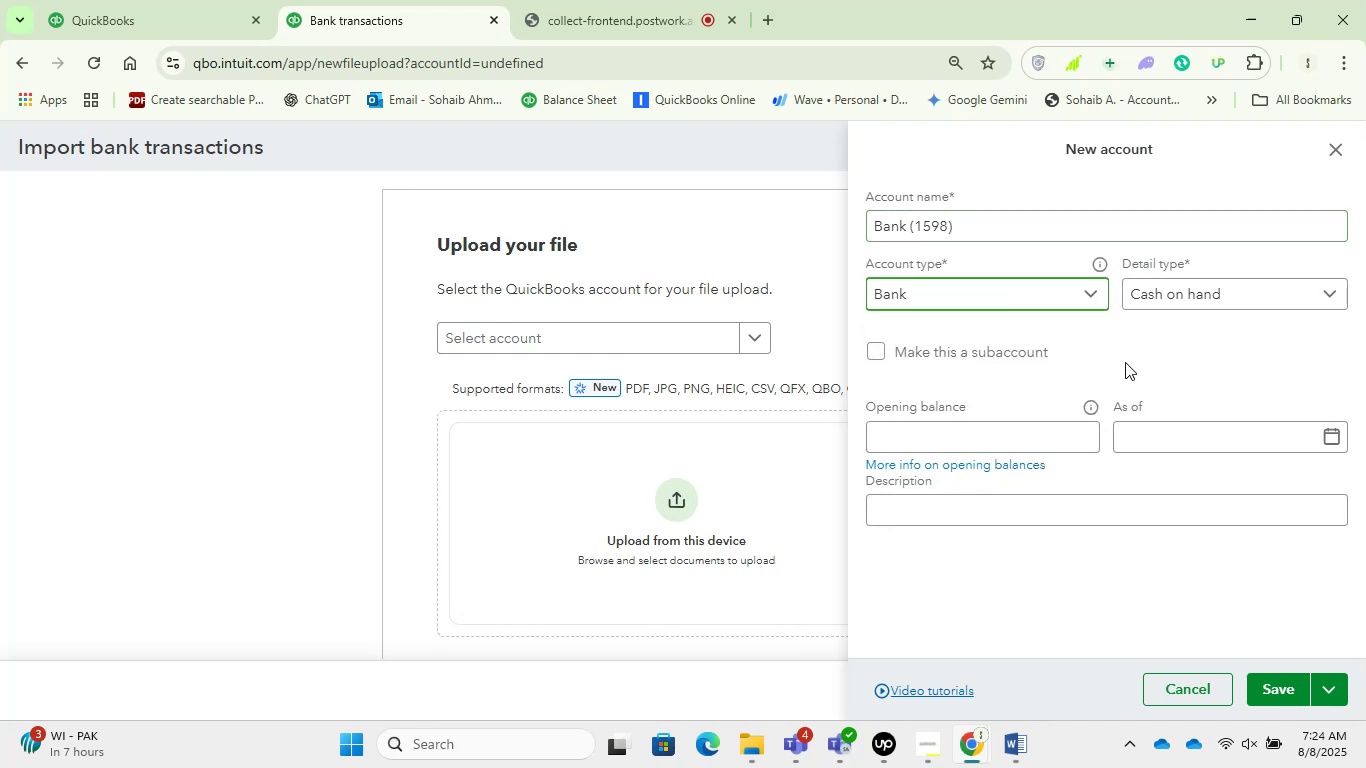 
left_click([1230, 289])
 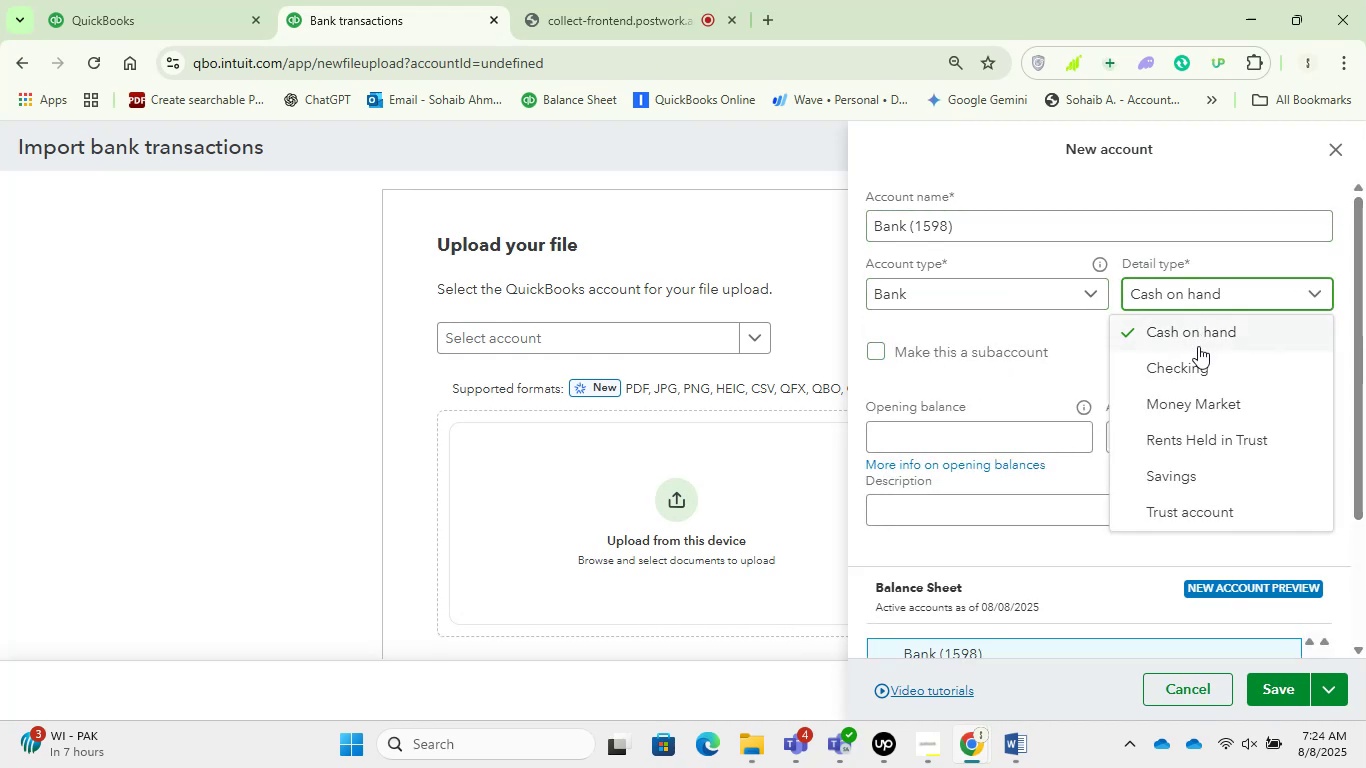 
left_click([1193, 362])
 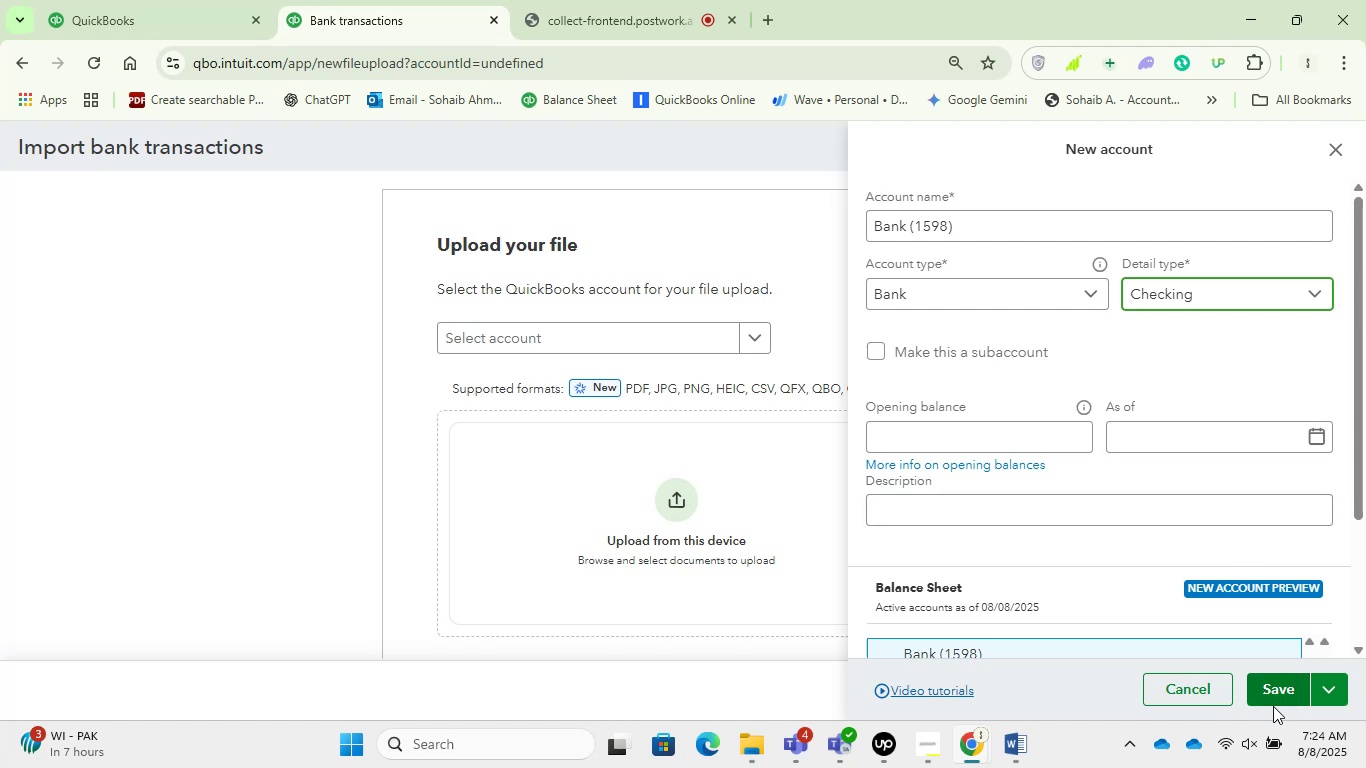 
left_click([1260, 690])
 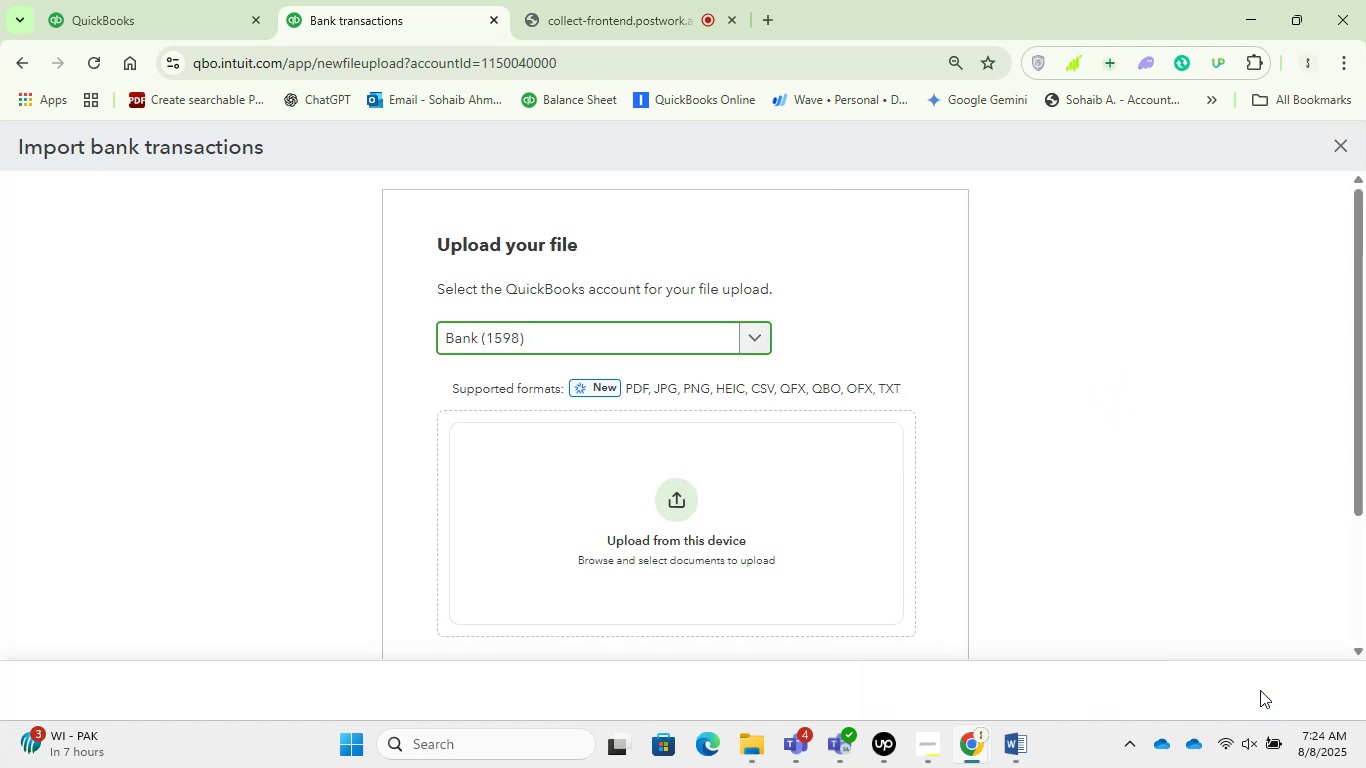 
scroll: coordinate [1026, 433], scroll_direction: down, amount: 5.0
 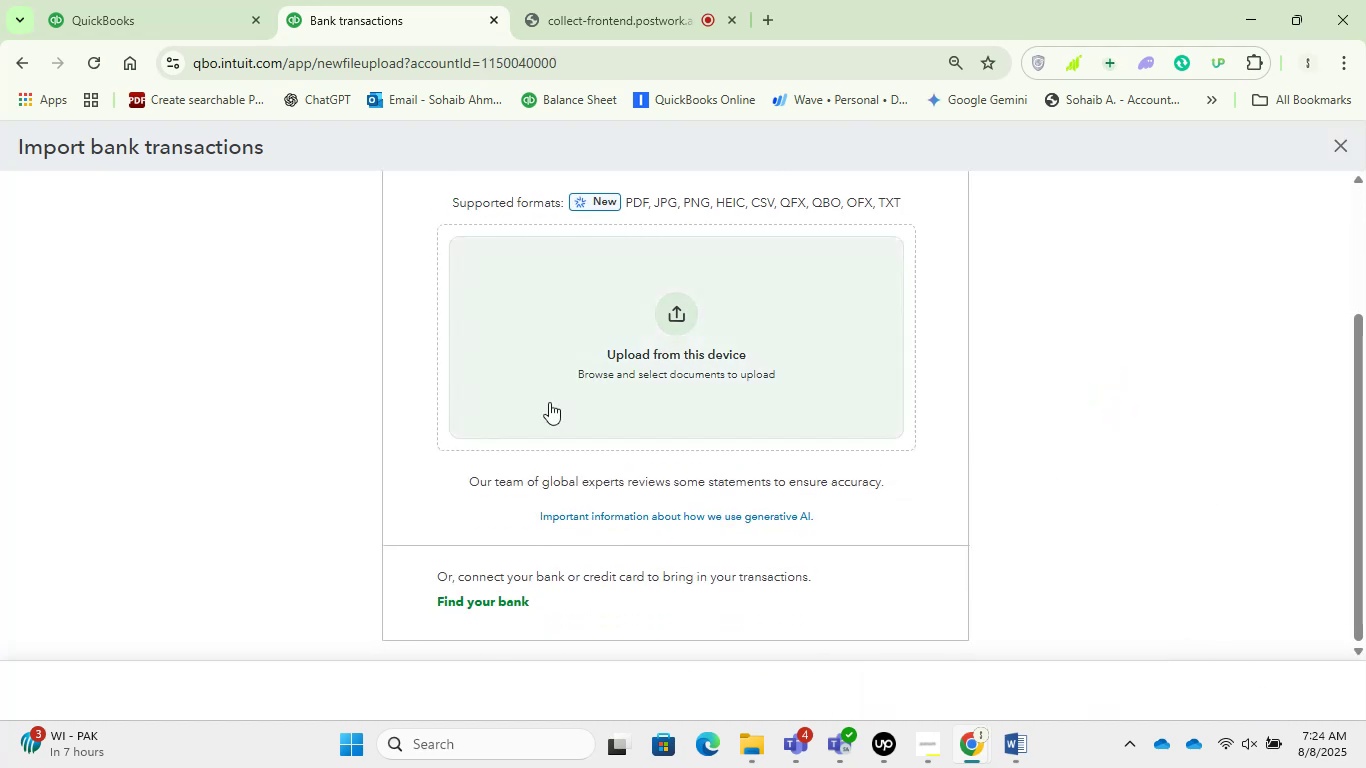 
scroll: coordinate [666, 408], scroll_direction: up, amount: 2.0
 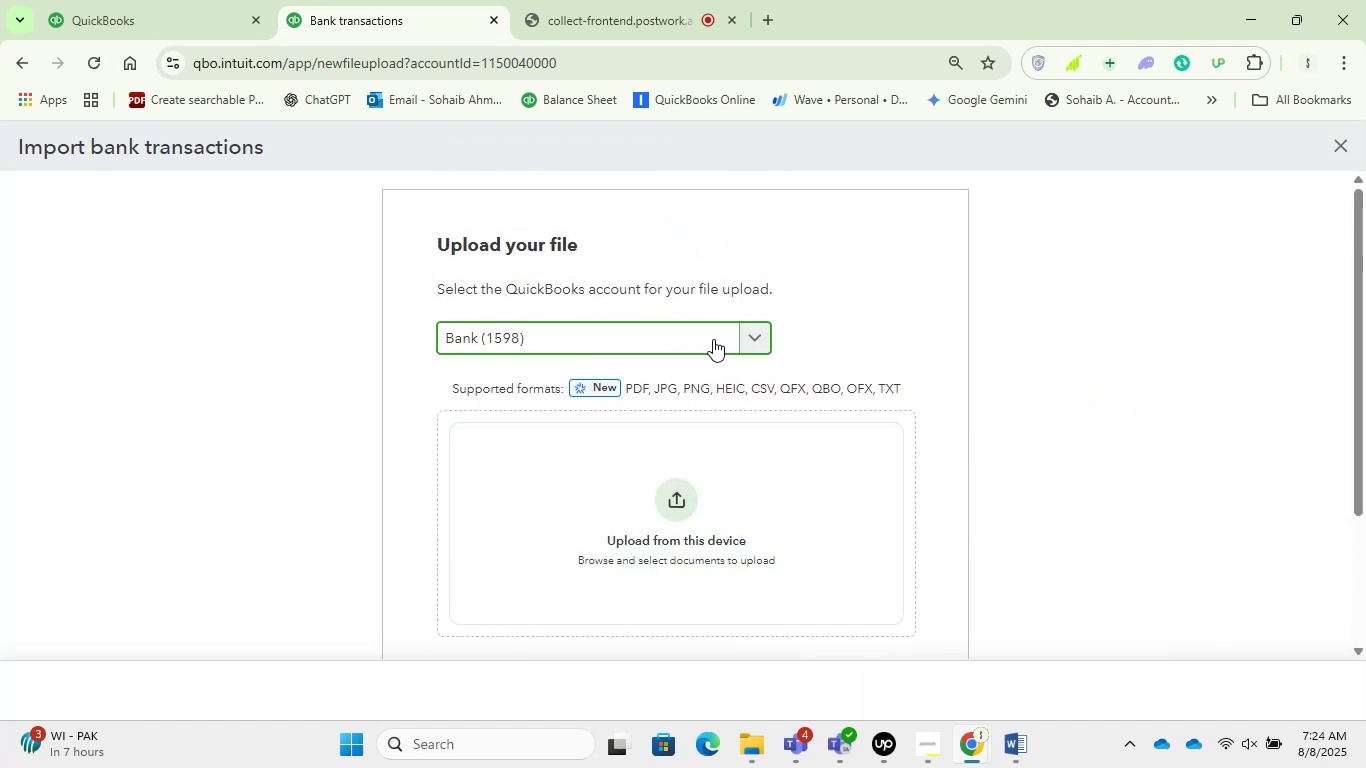 
left_click([739, 338])
 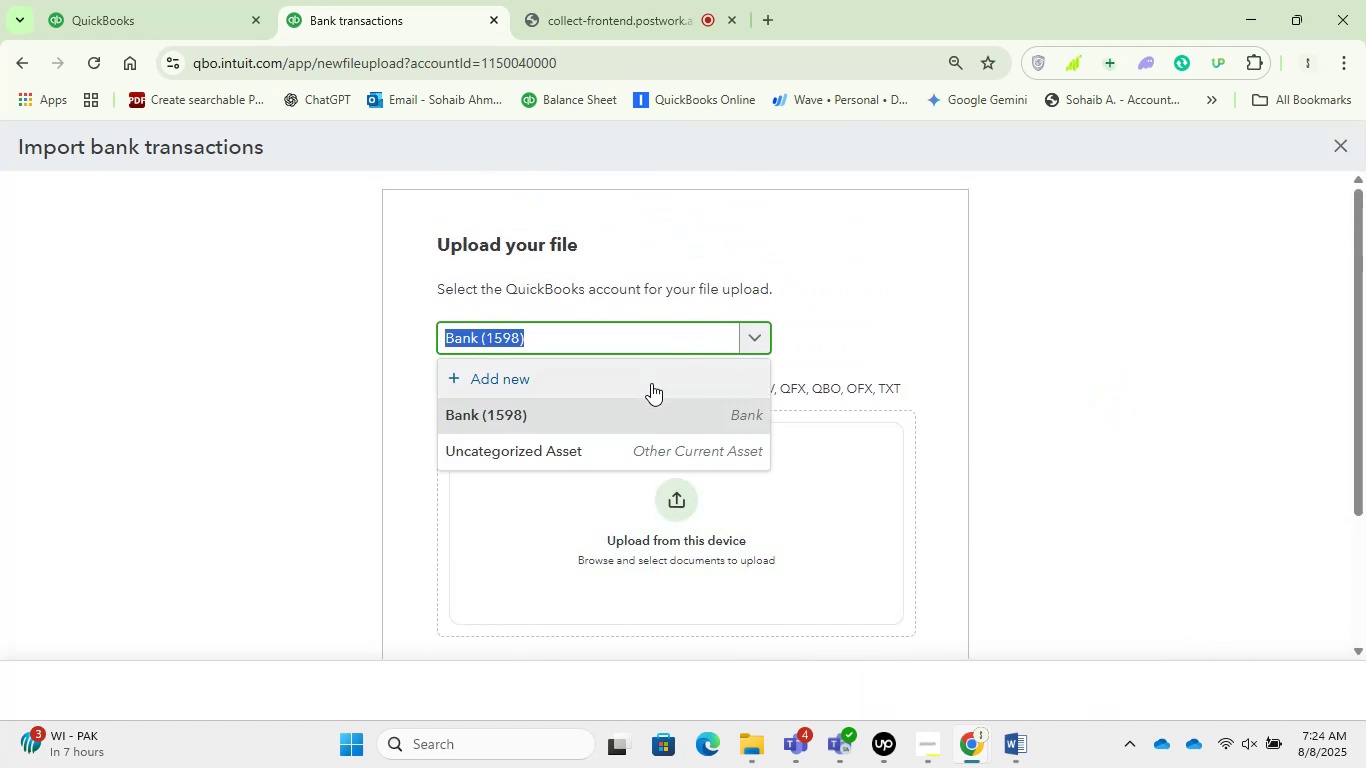 
double_click([651, 383])
 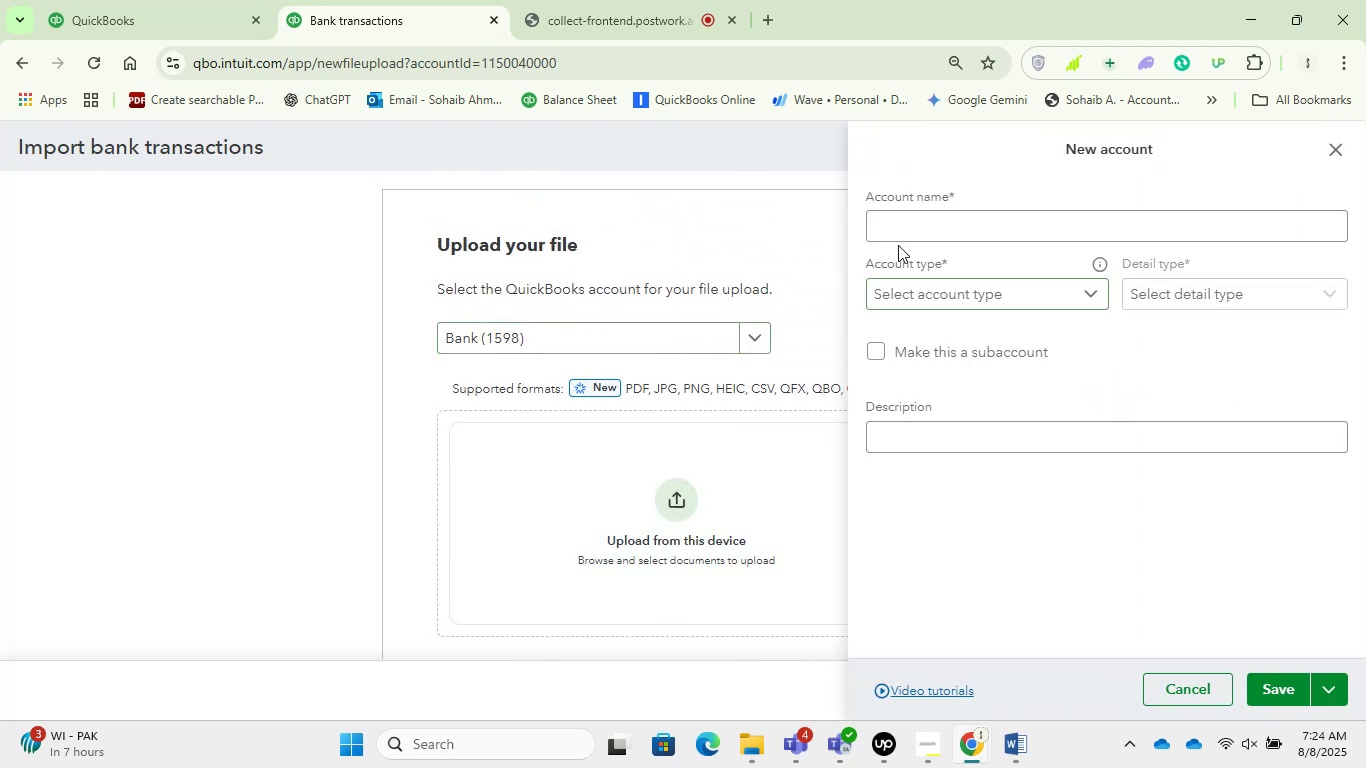 
double_click([927, 227])
 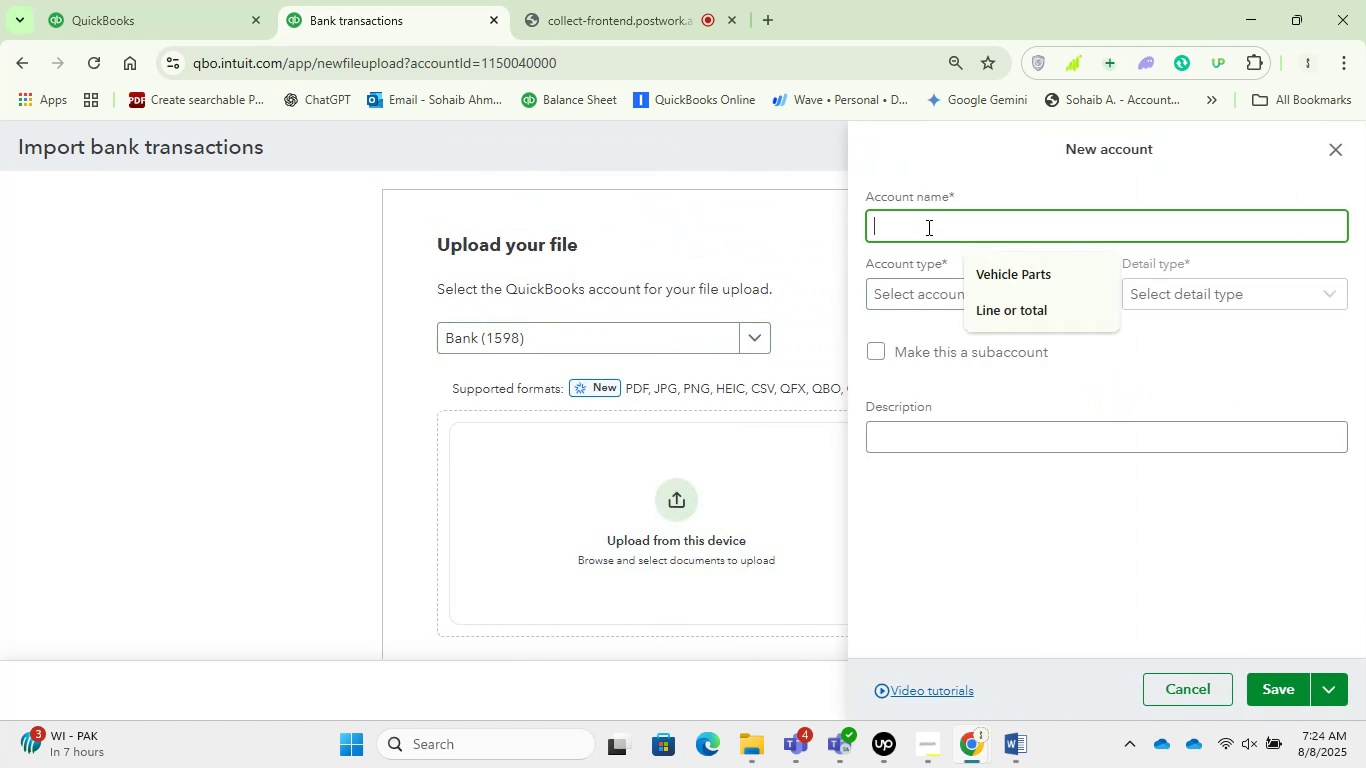 
type(CC (-)
key(Backspace)
 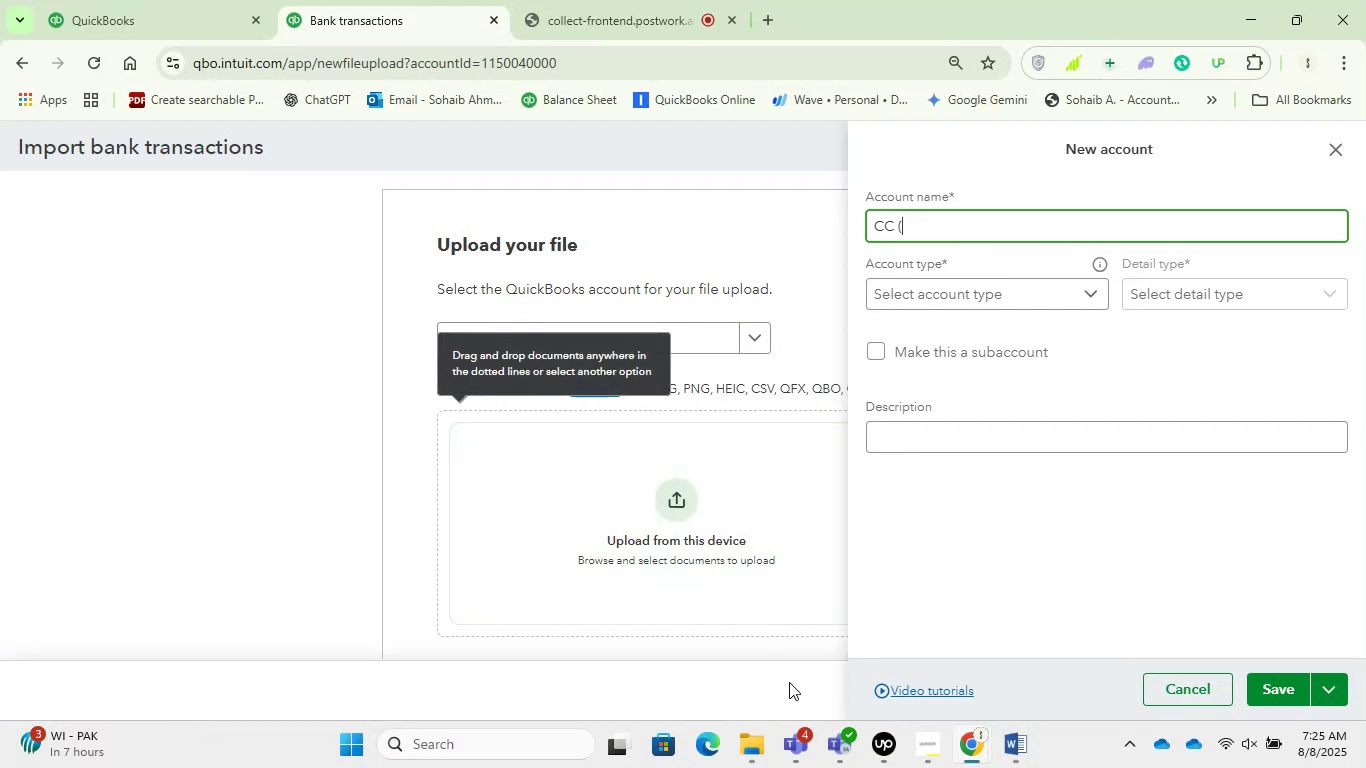 
left_click([751, 763])
 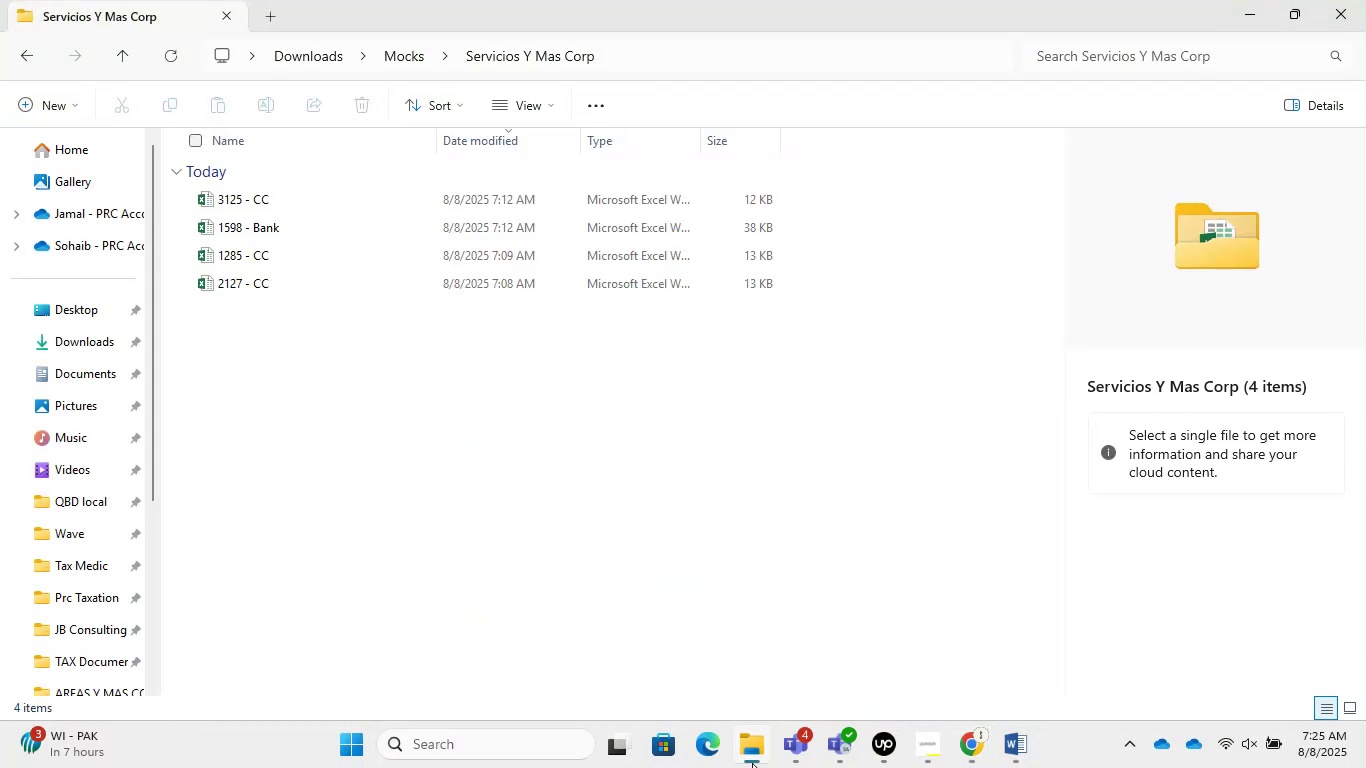 
left_click([752, 763])
 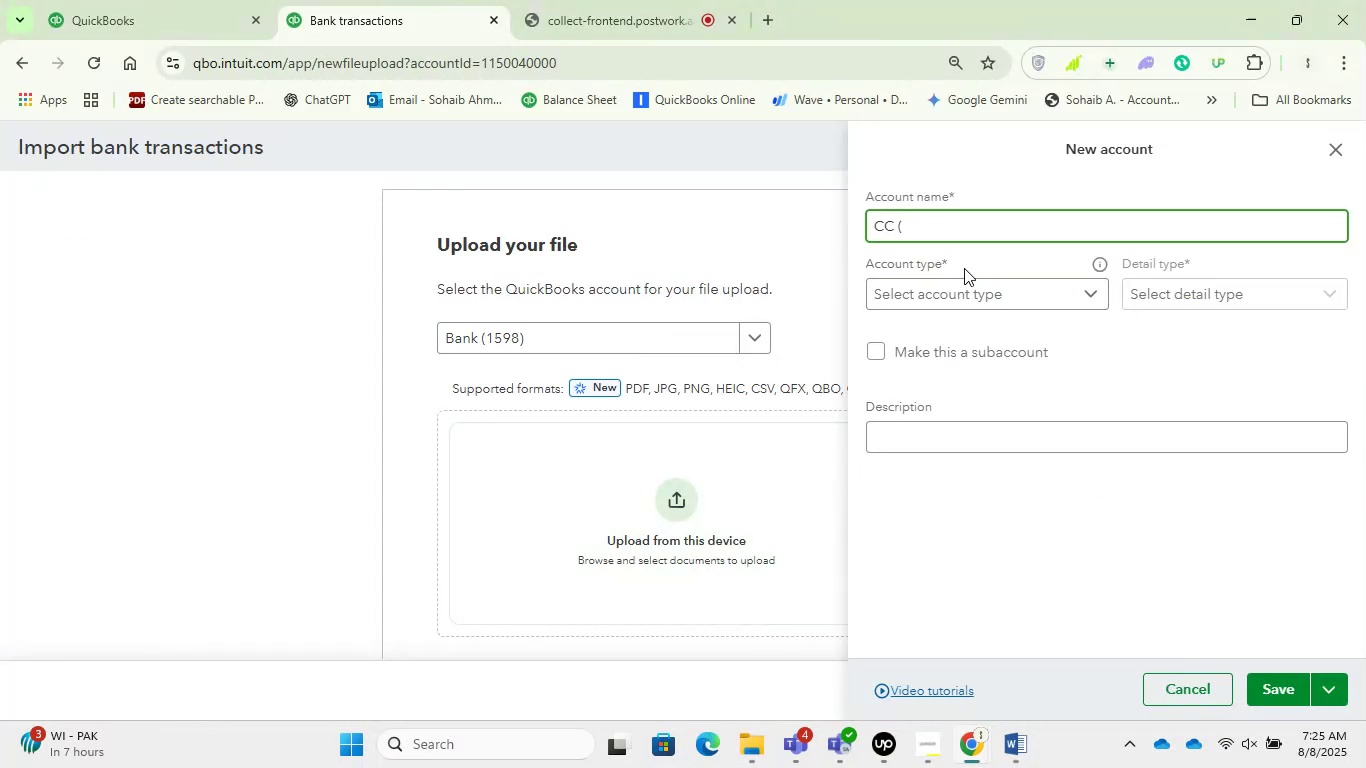 
key(Numpad3)
 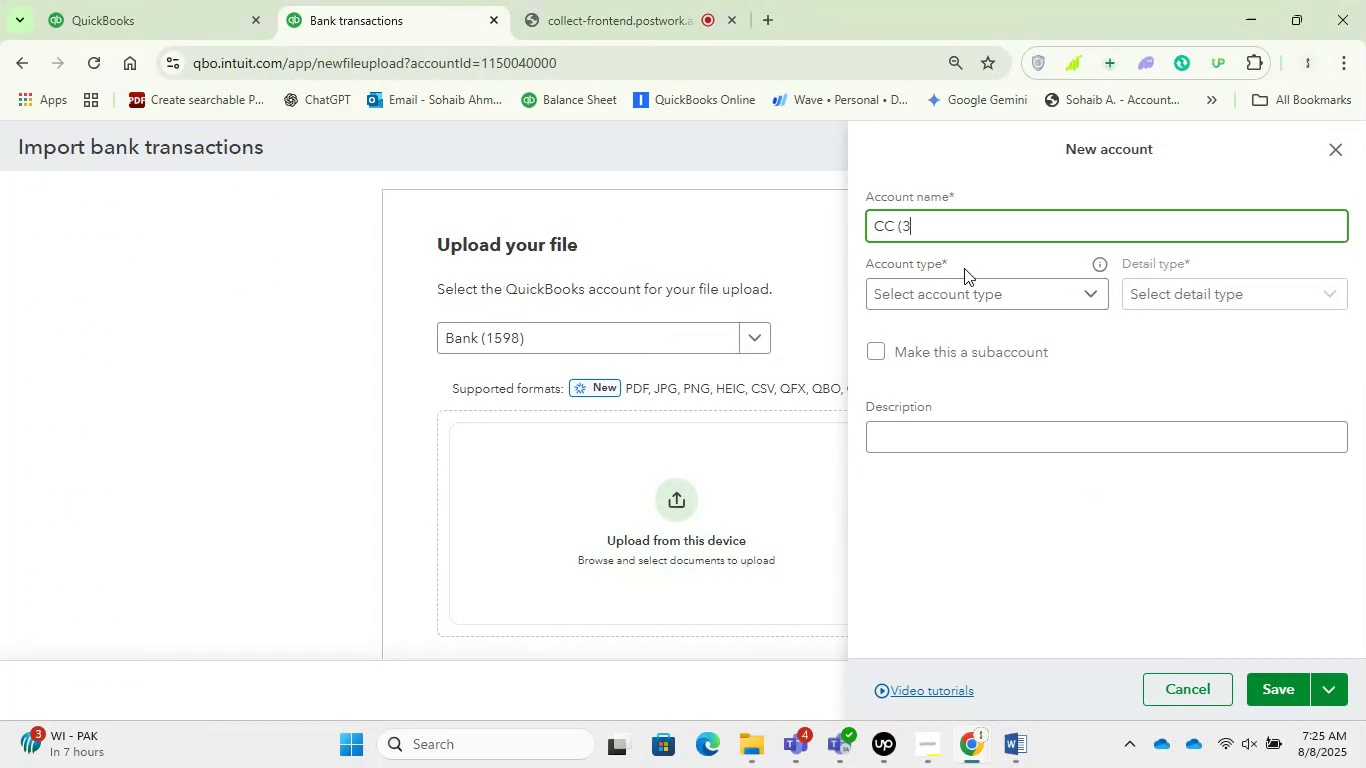 
key(Numpad1)
 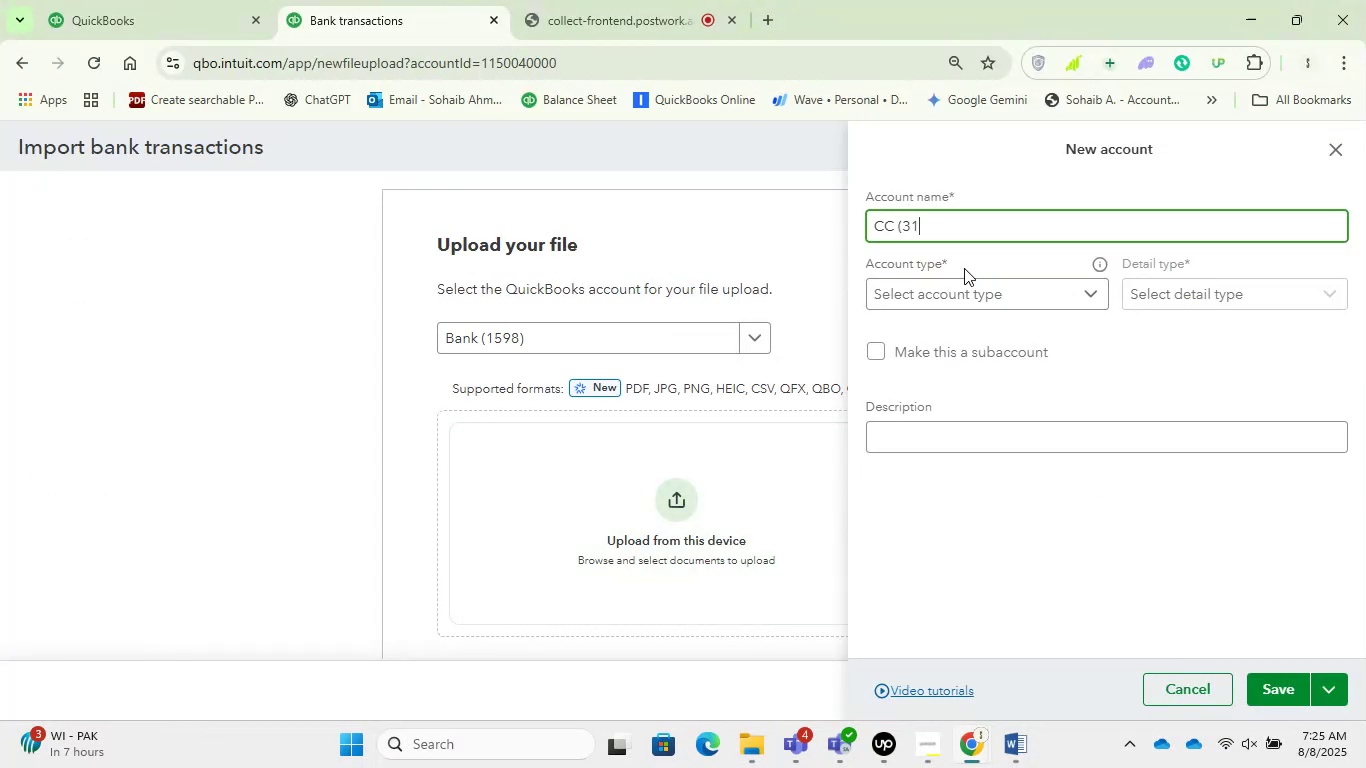 
key(Numpad2)
 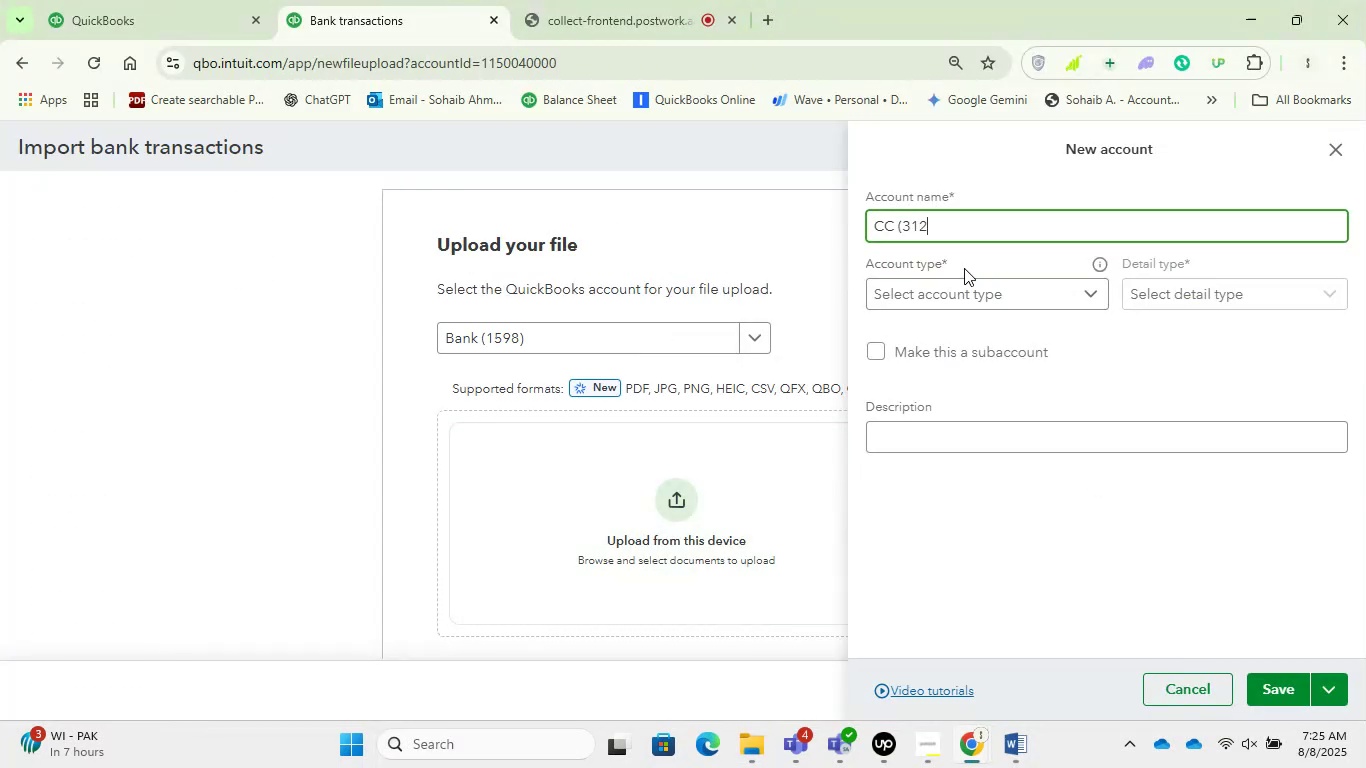 
key(Numpad5)
 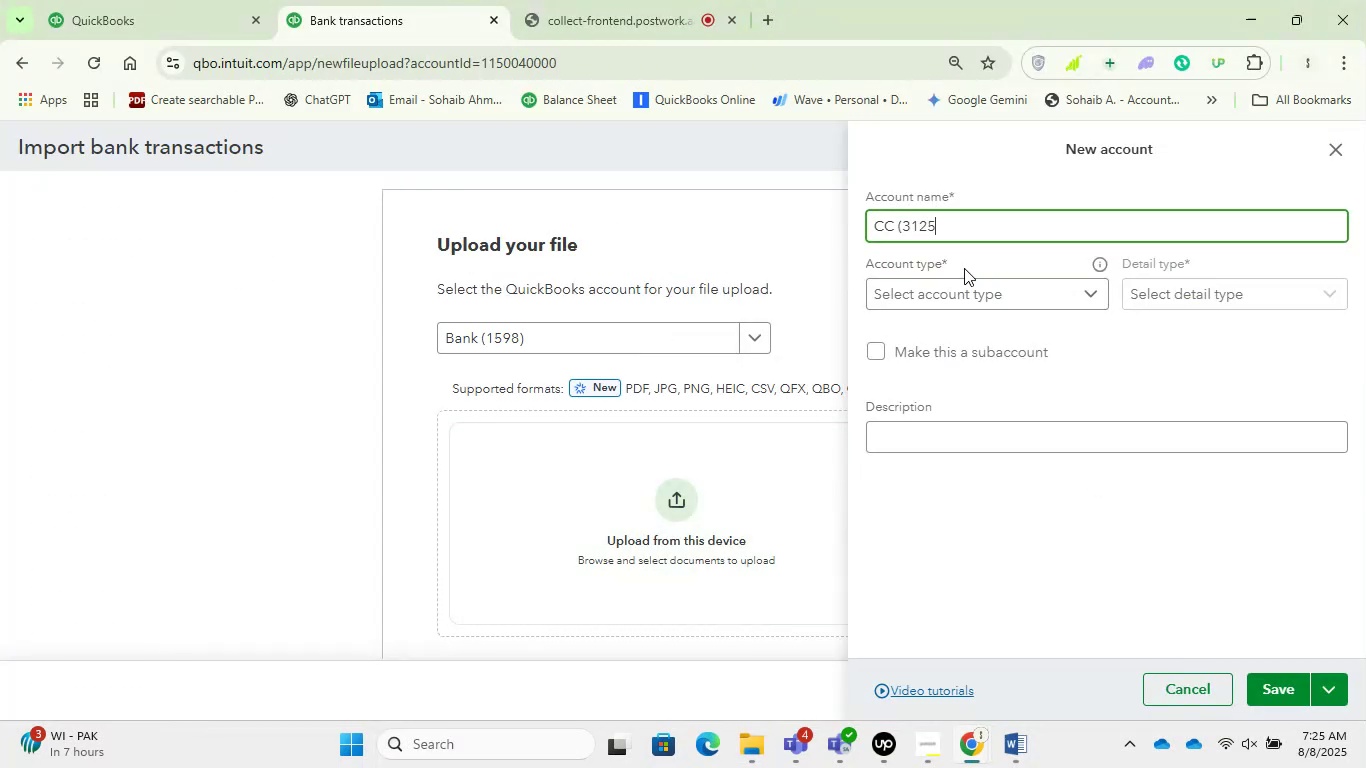 
key(Shift+0)
 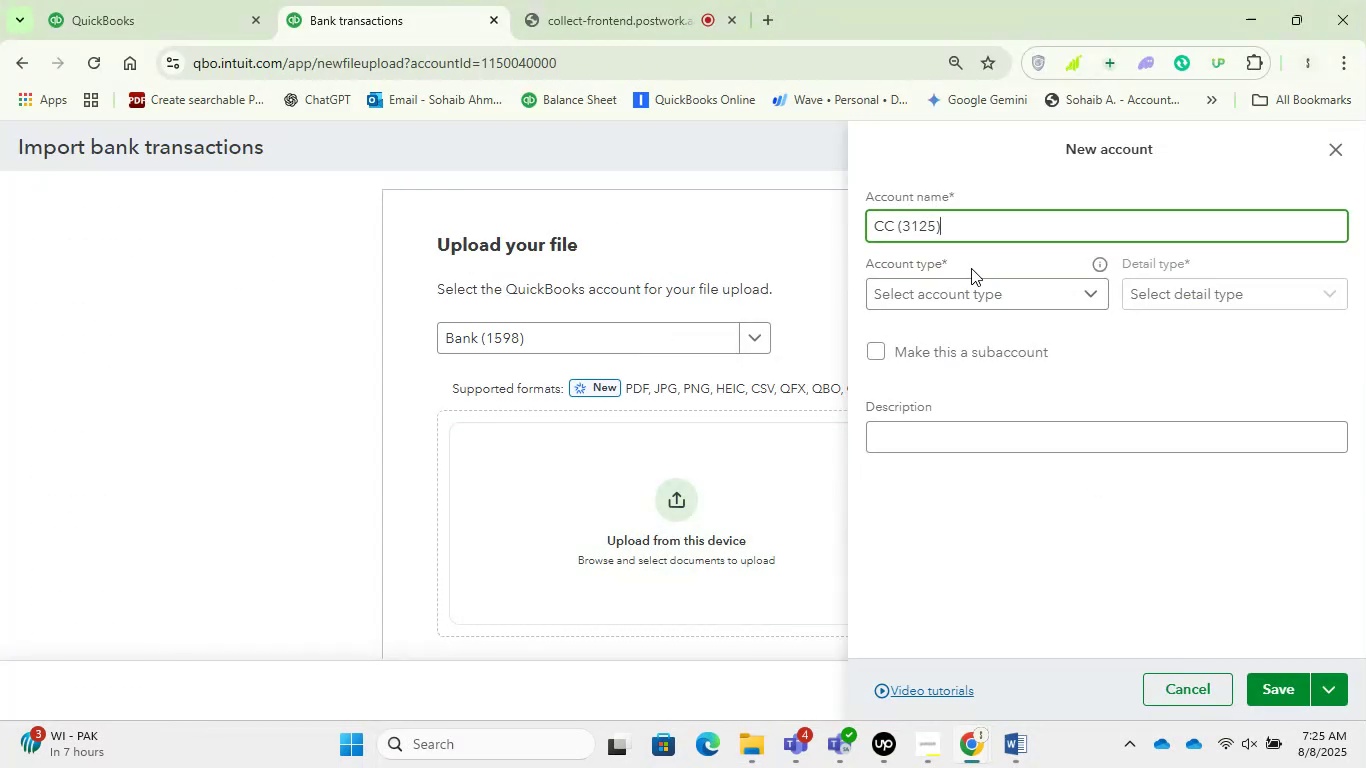 
left_click([1008, 290])
 